 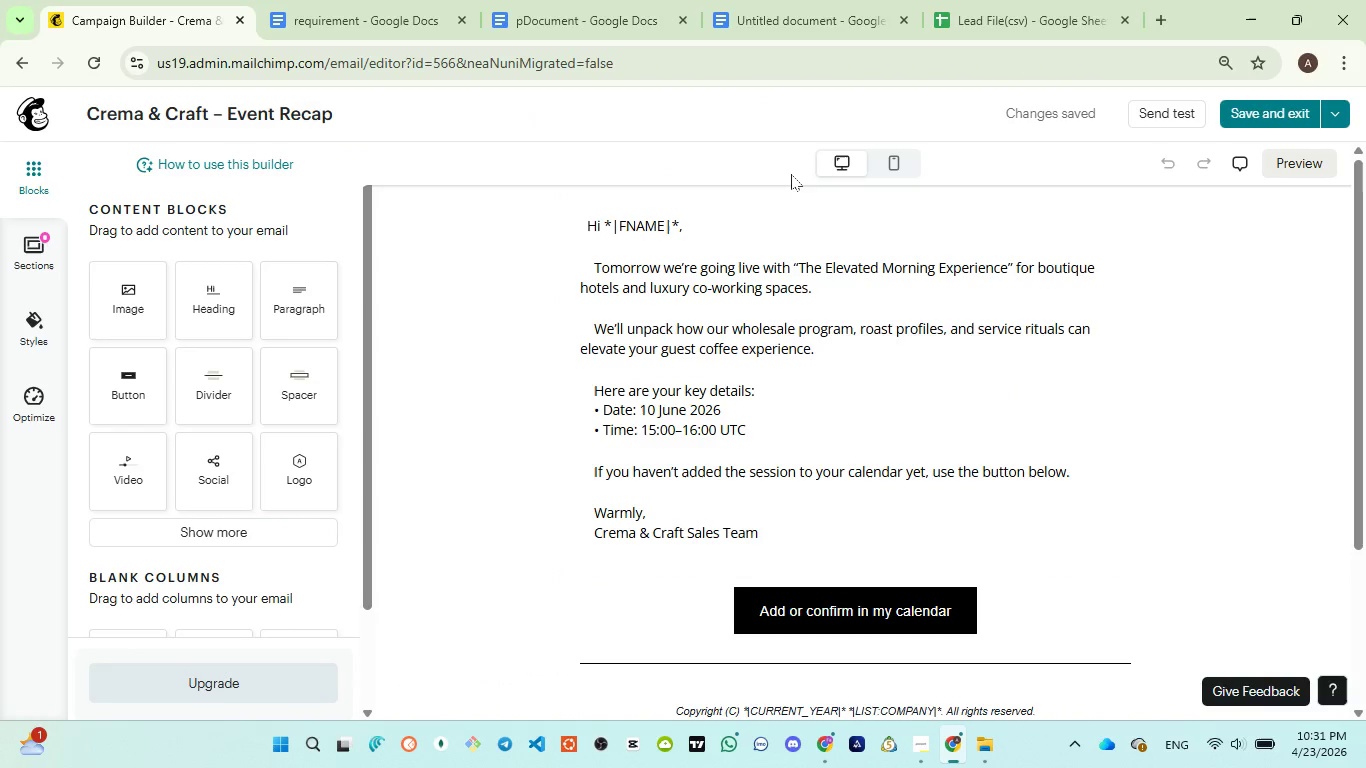 
scroll: coordinate [655, 358], scroll_direction: up, amount: 4.0
 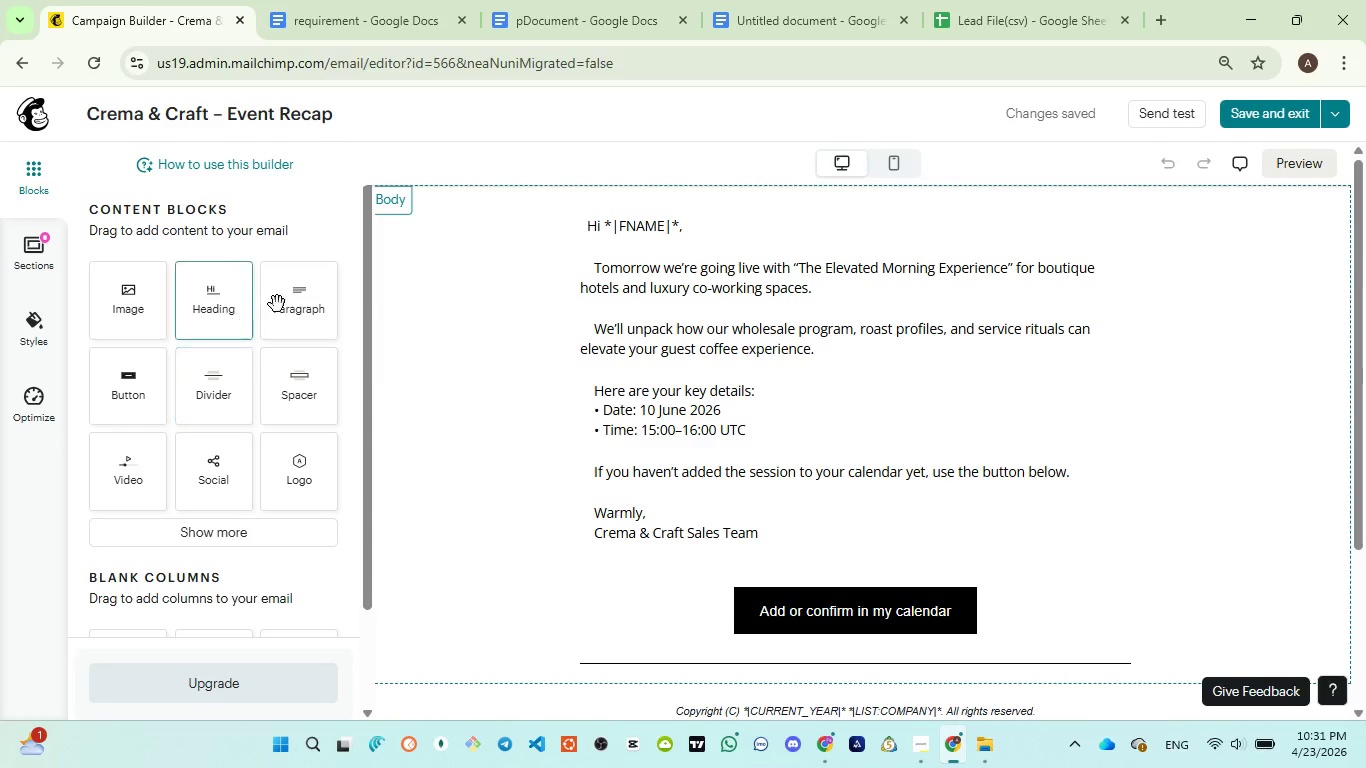 
left_click_drag(start_coordinate=[288, 308], to_coordinate=[803, 190])
 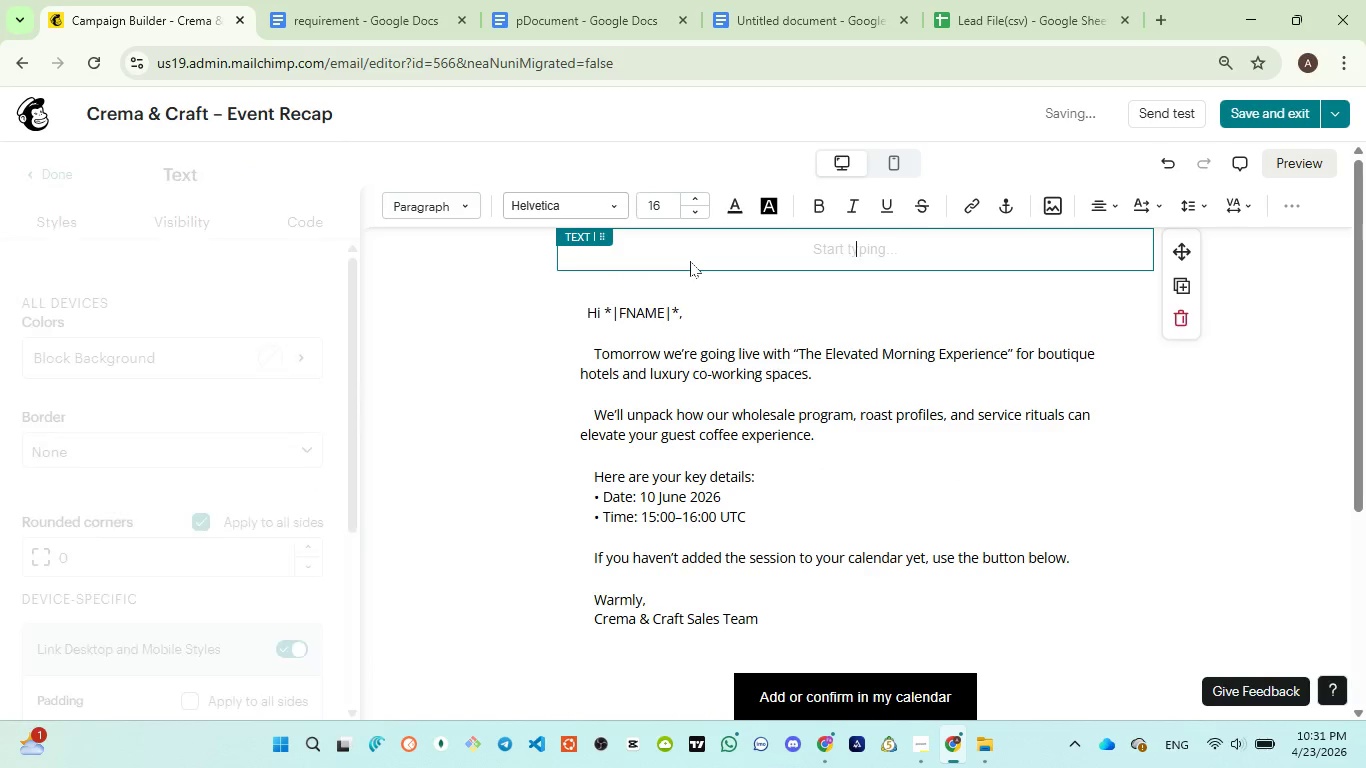 
key(Control+V)
 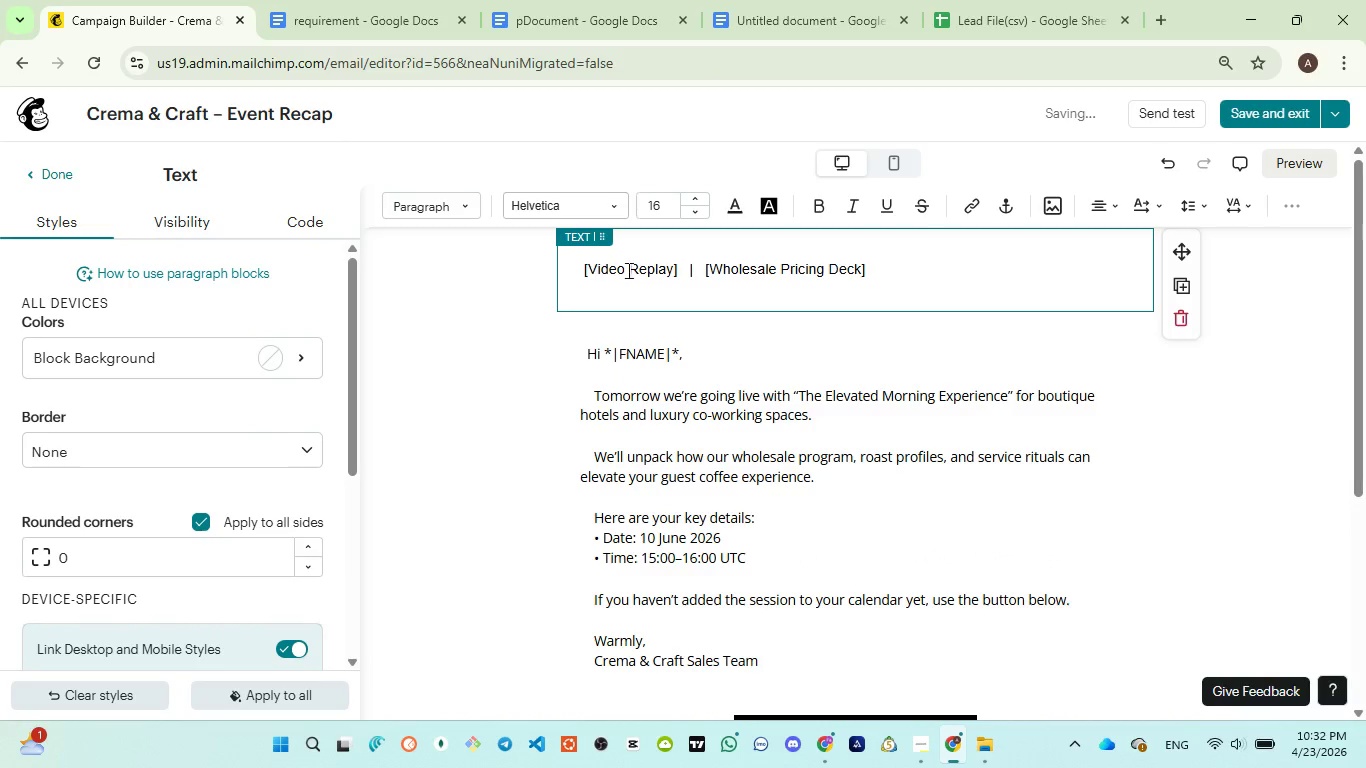 
double_click([631, 269])
 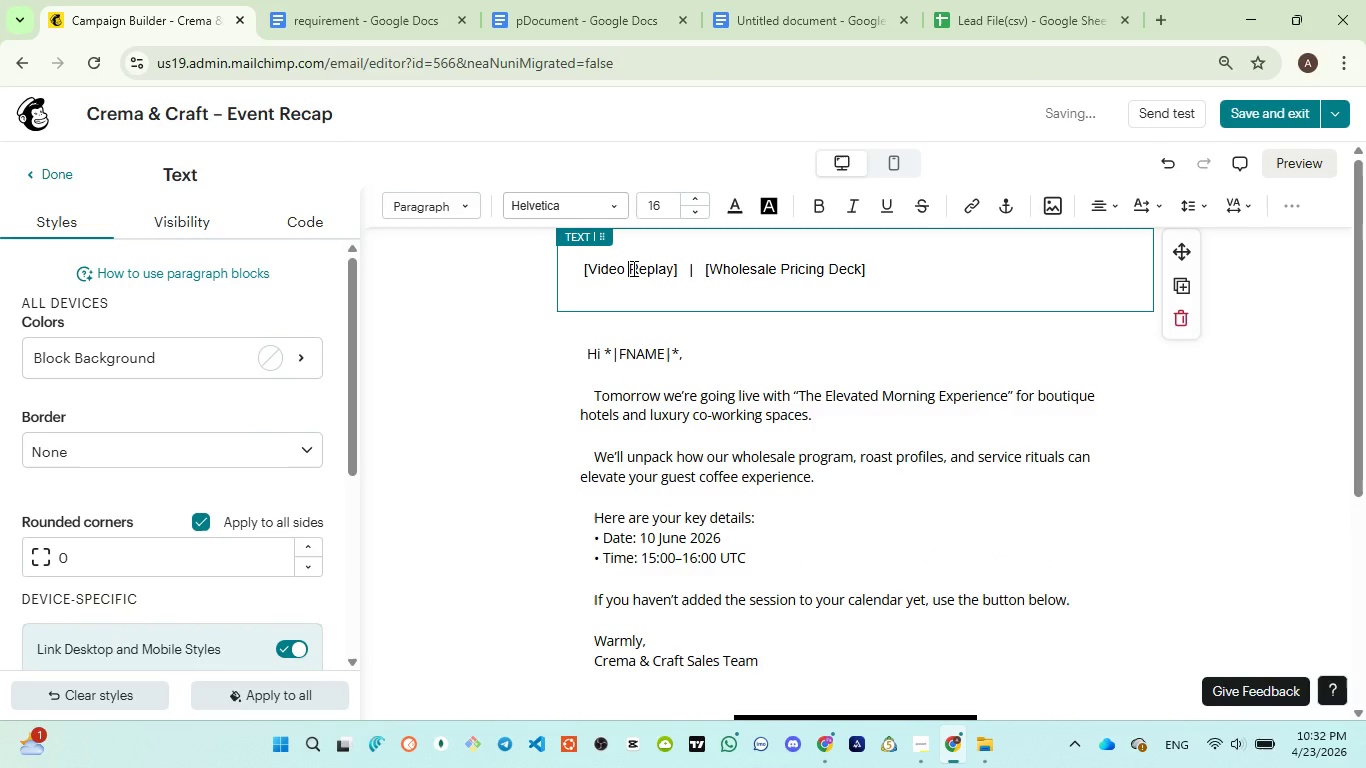 
triple_click([631, 269])
 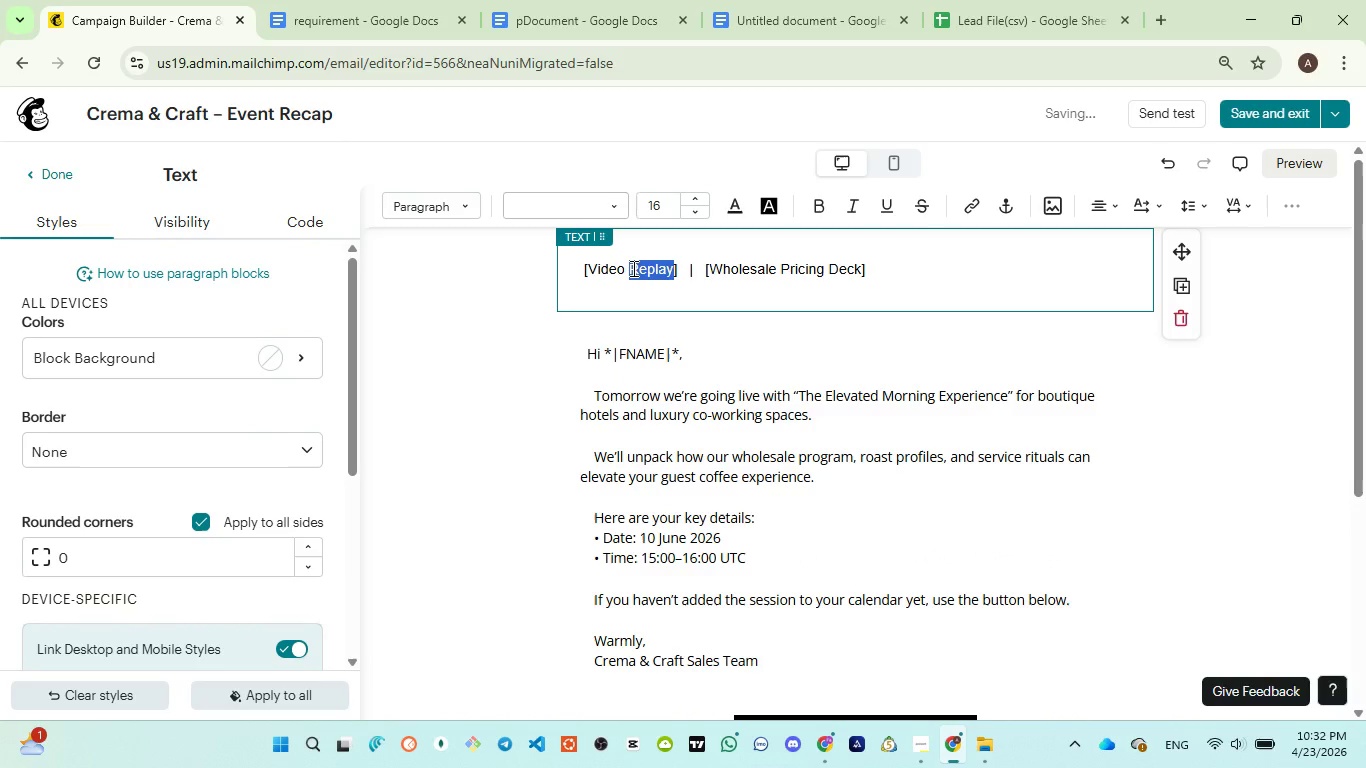 
triple_click([632, 268])
 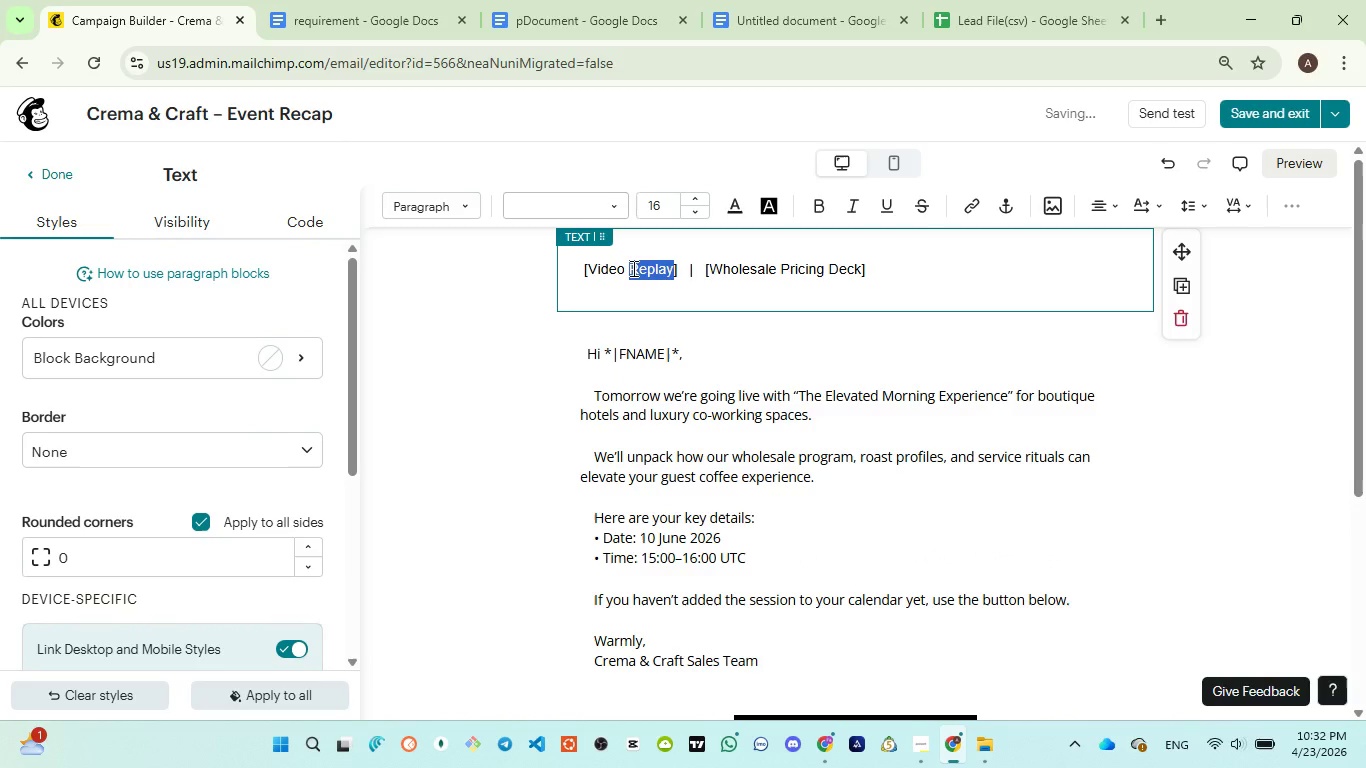 
triple_click([632, 268])
 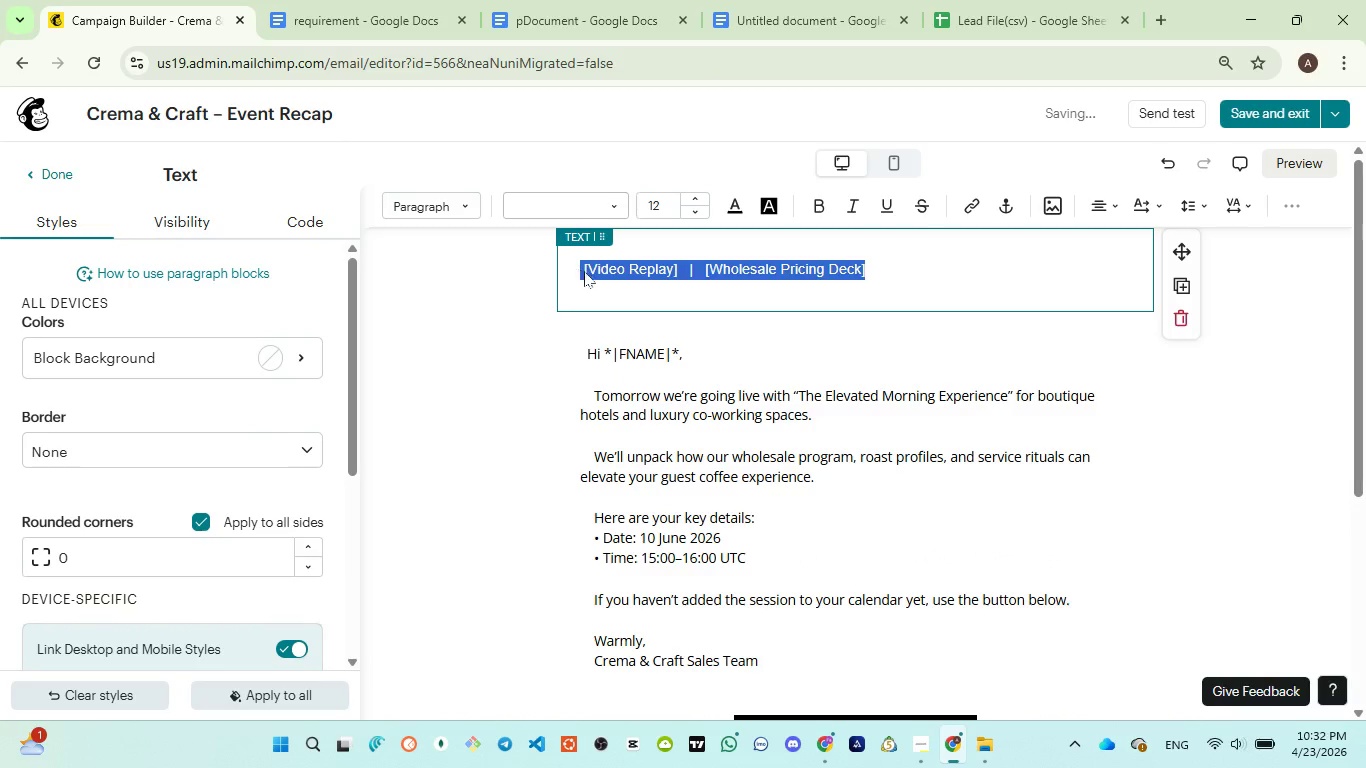 
left_click([595, 273])
 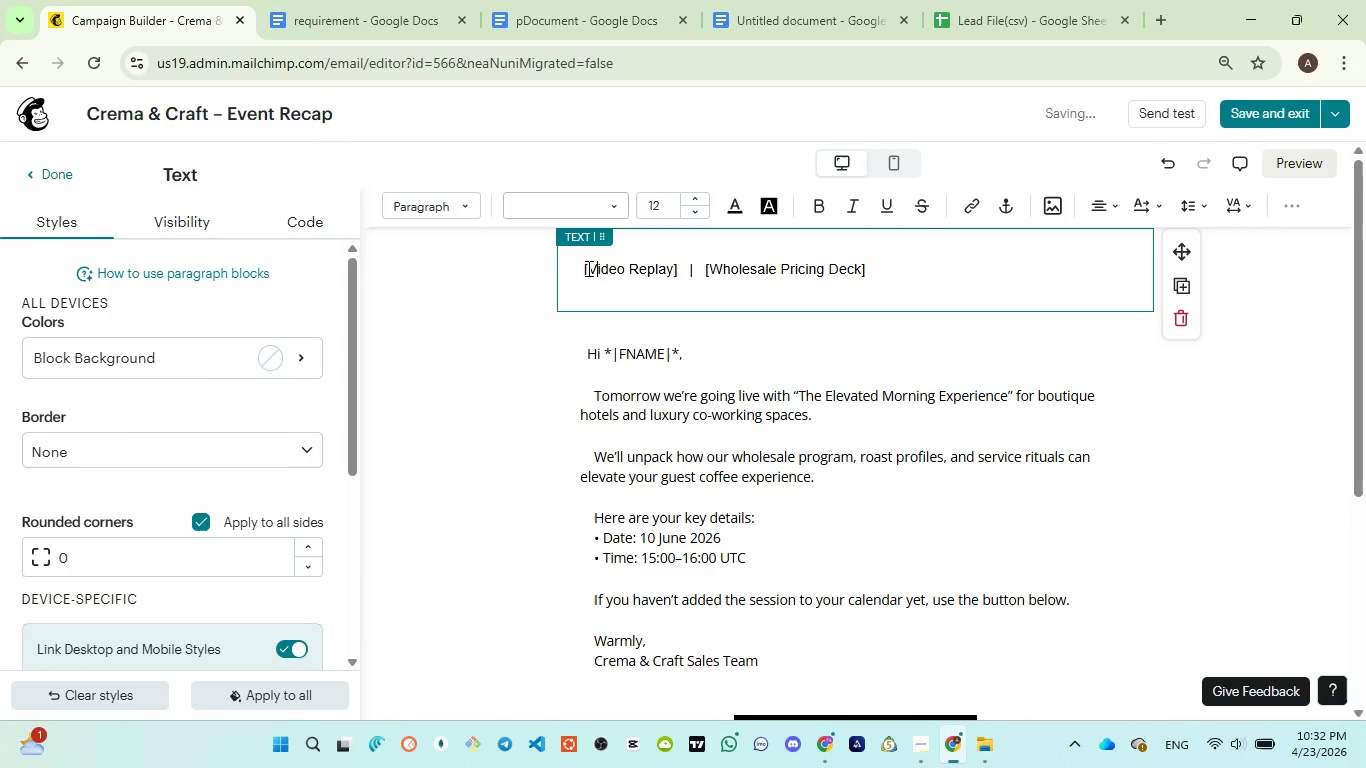 
left_click_drag(start_coordinate=[587, 267], to_coordinate=[673, 267])
 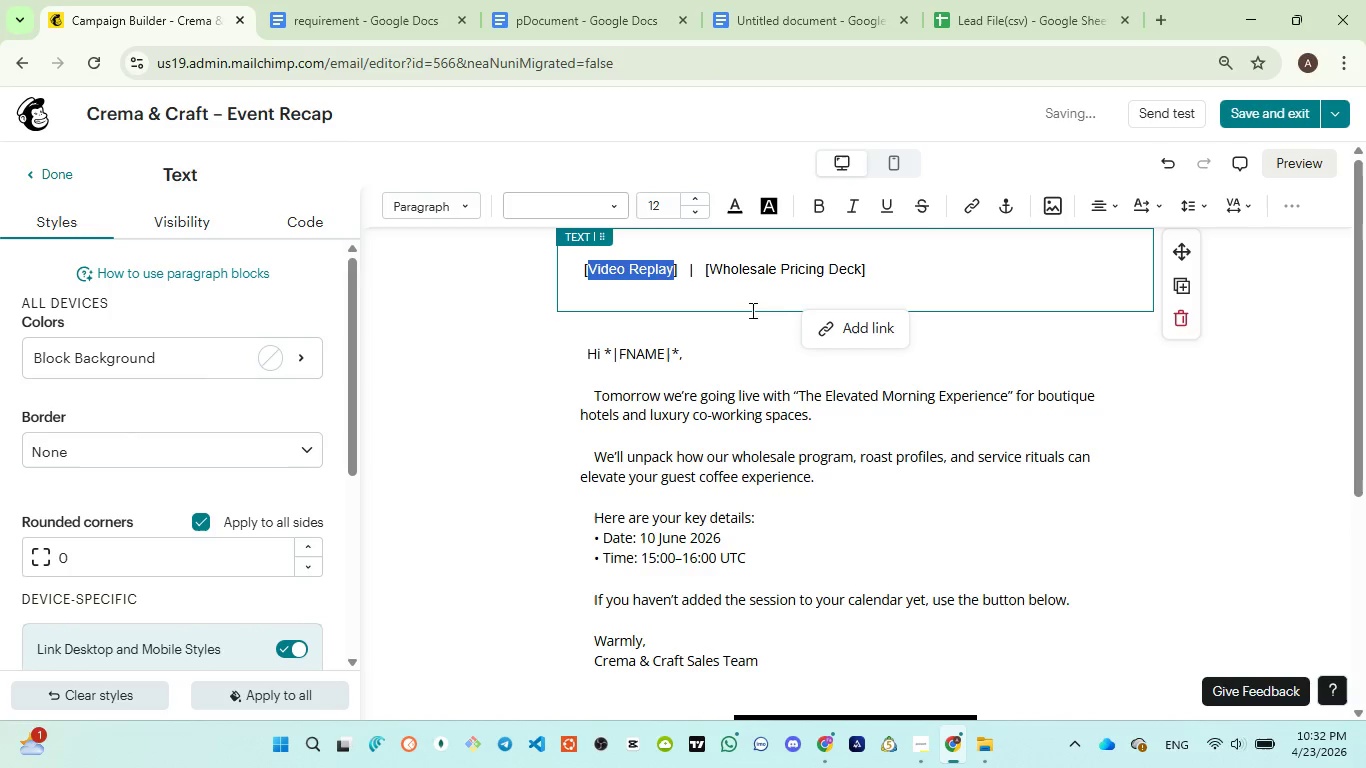 
left_click([852, 325])
 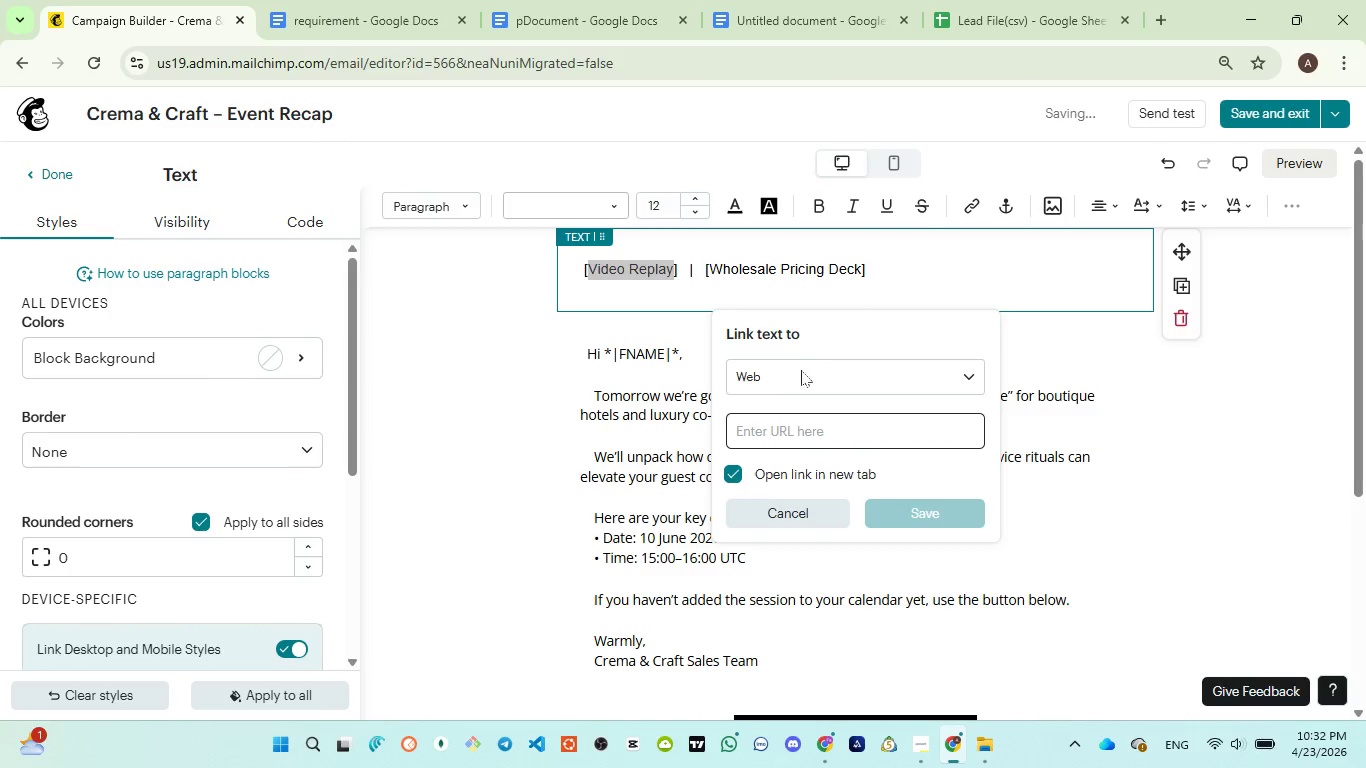 
left_click([796, 373])
 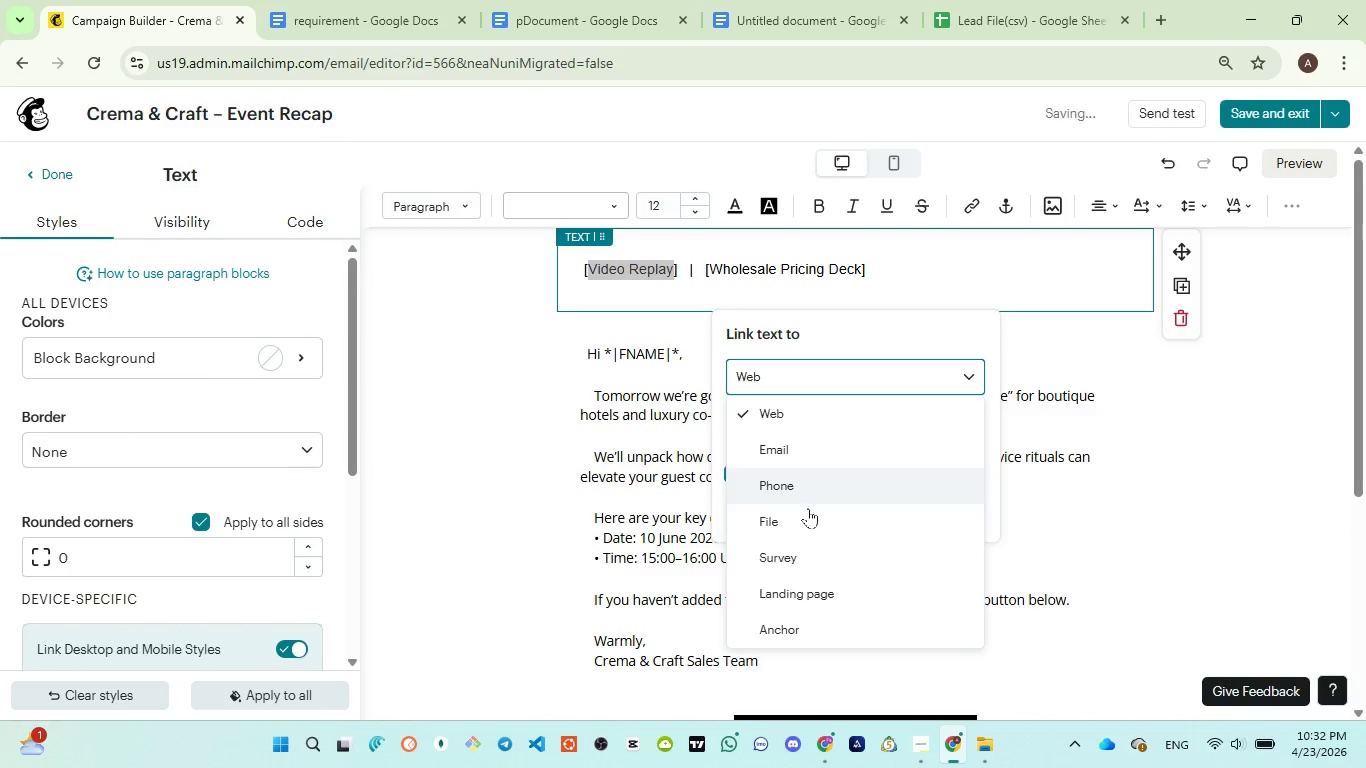 
scroll: coordinate [808, 518], scroll_direction: down, amount: 2.0
 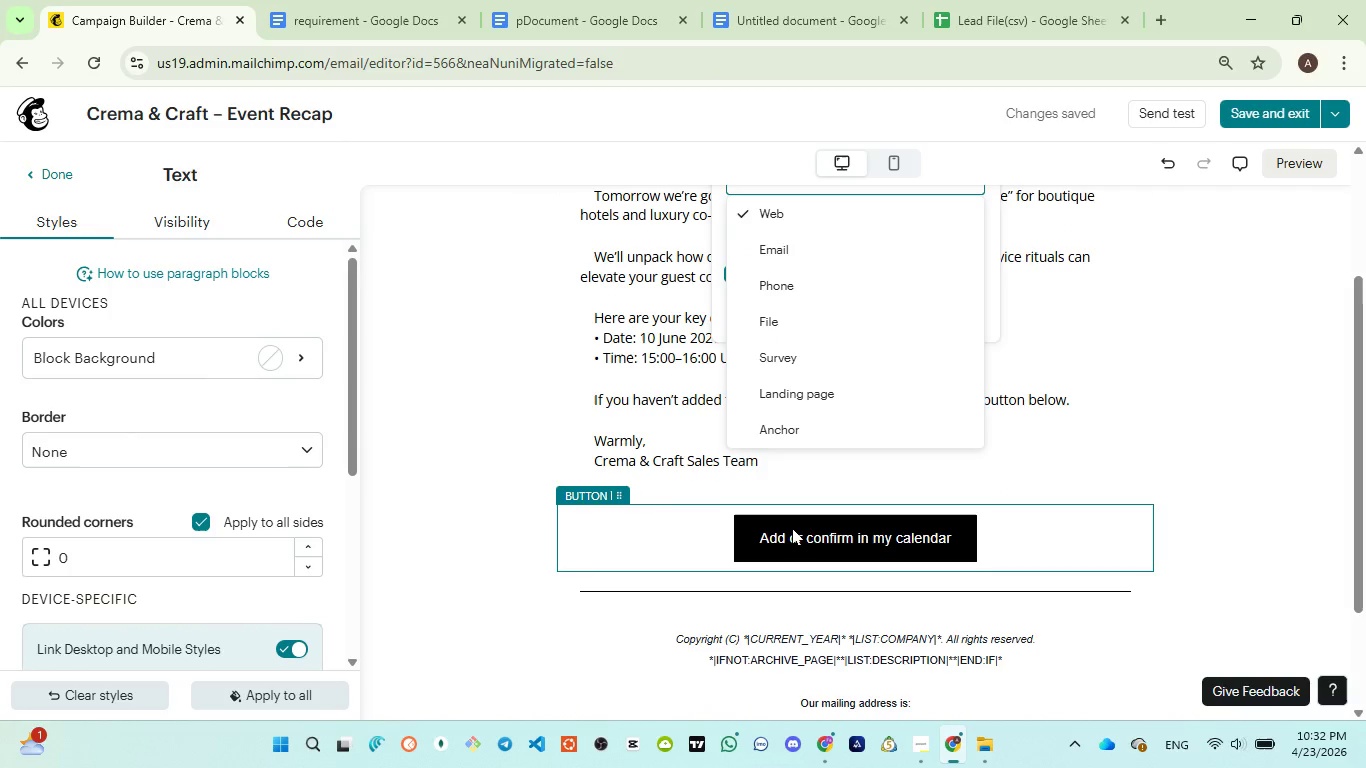 
left_click([792, 528])
 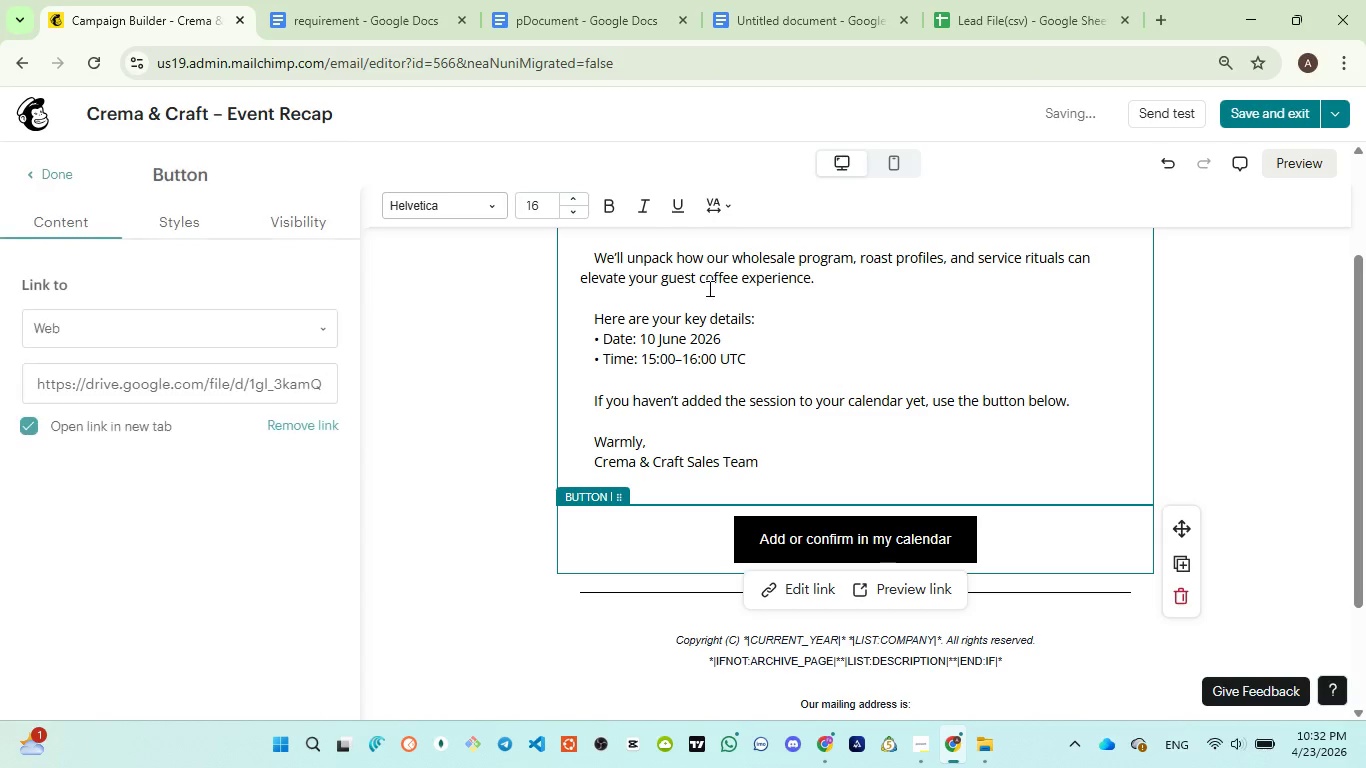 
scroll: coordinate [658, 260], scroll_direction: up, amount: 20.0
 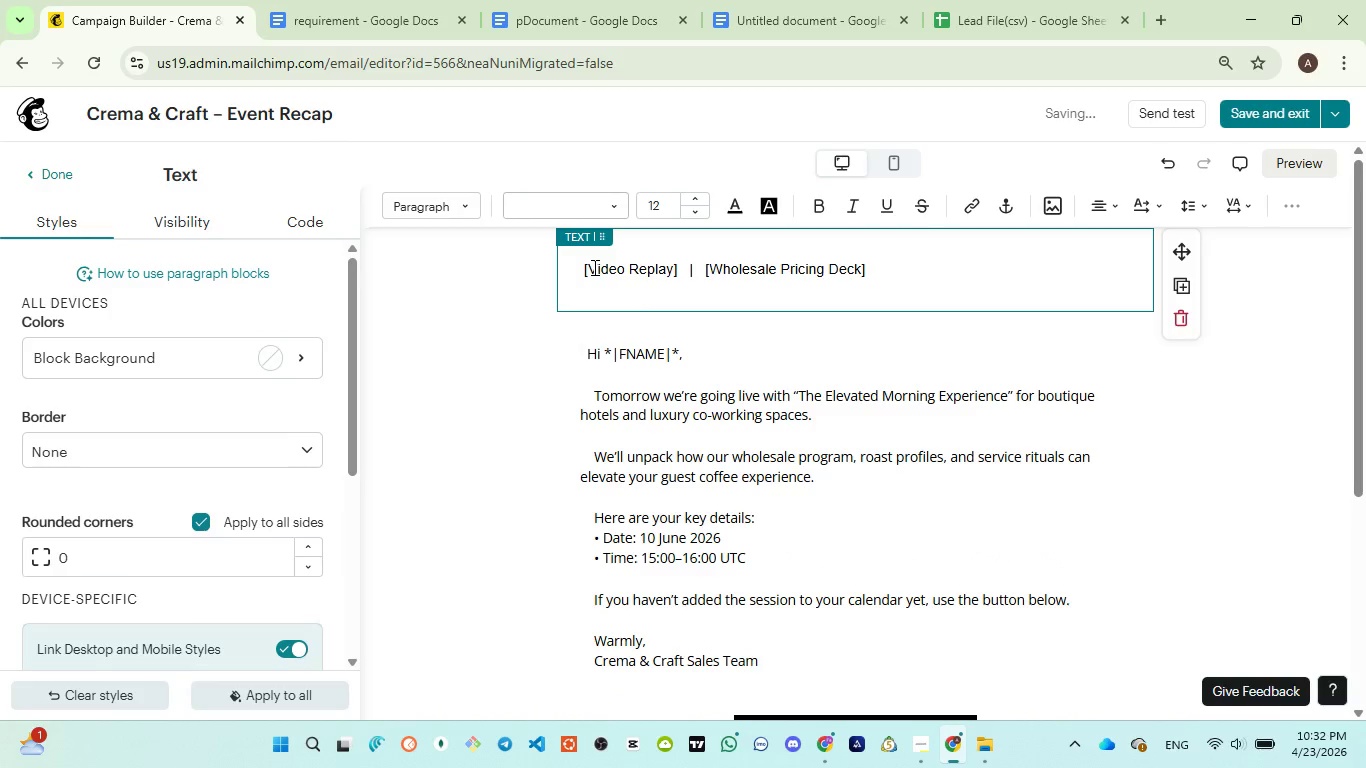 
left_click_drag(start_coordinate=[592, 267], to_coordinate=[675, 265])
 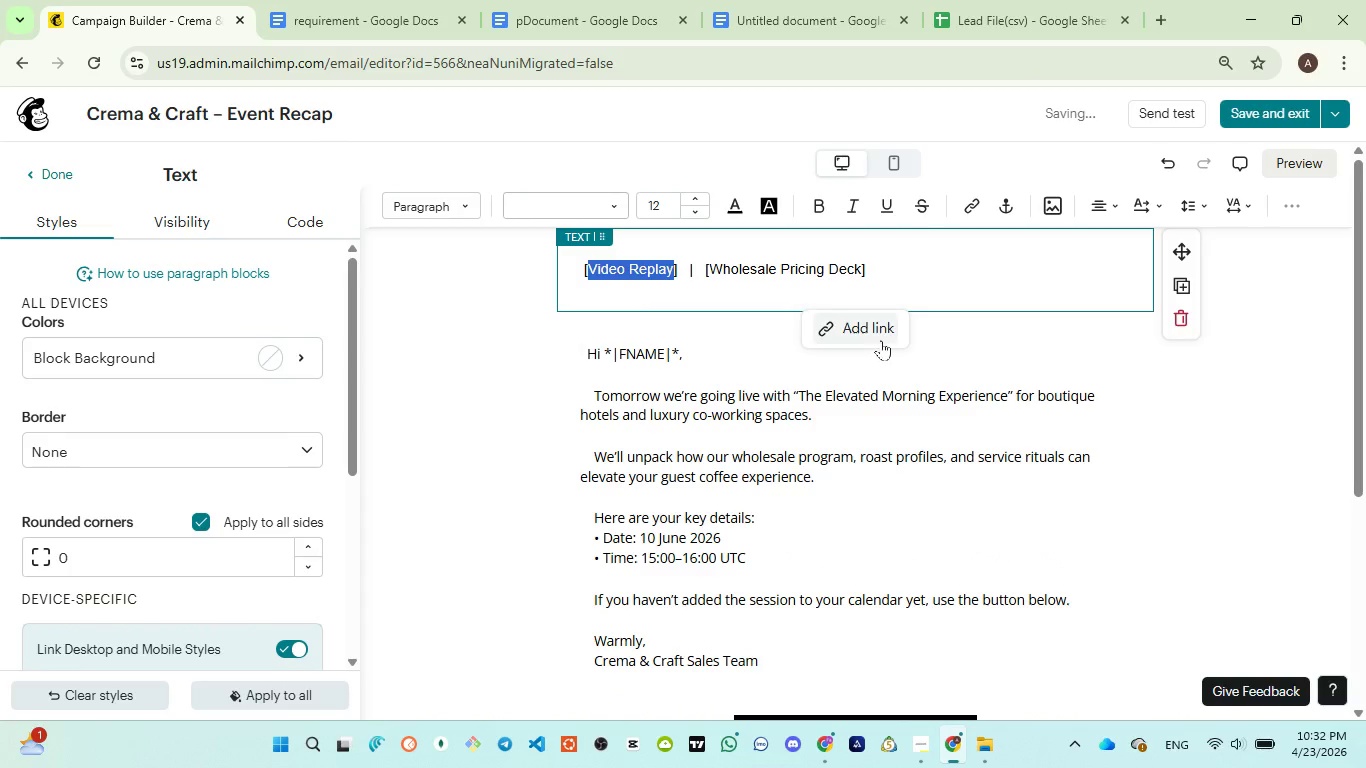 
left_click([882, 340])
 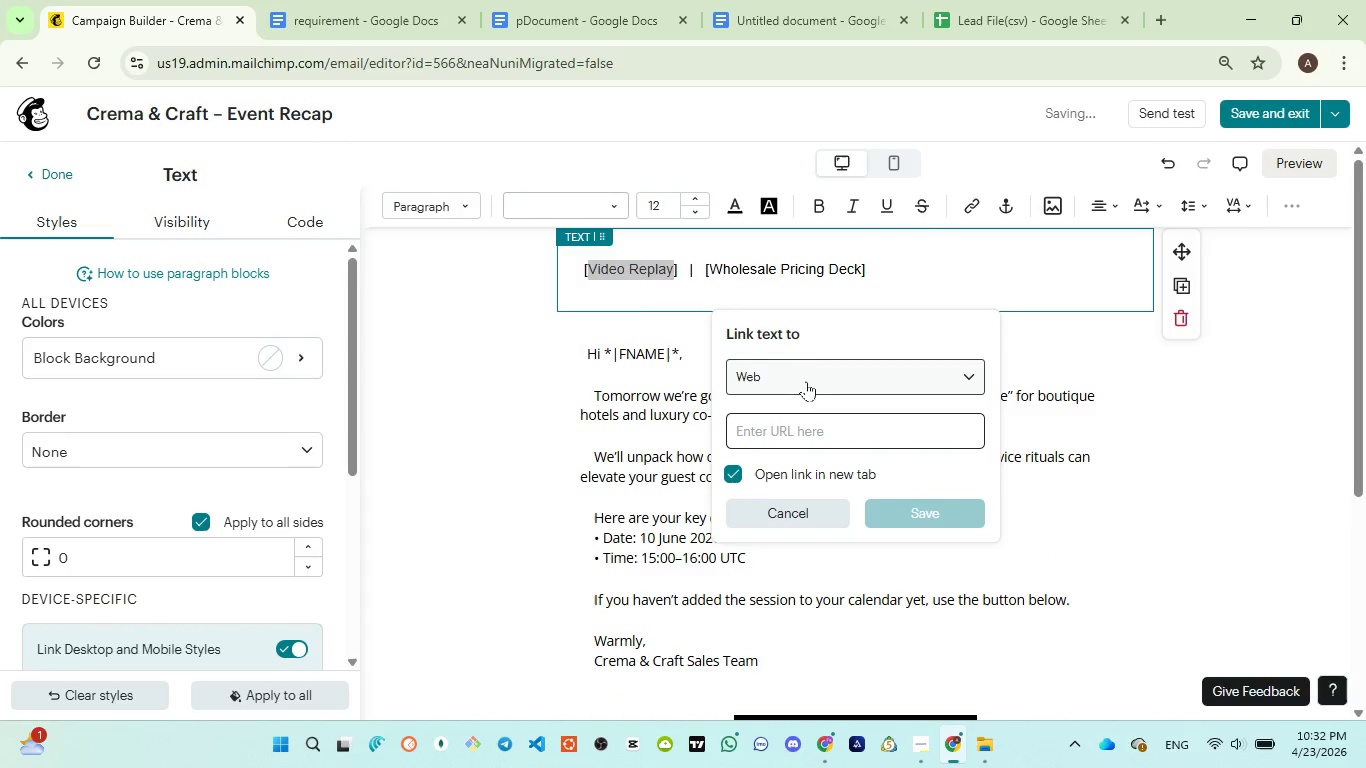 
left_click([779, 358])
 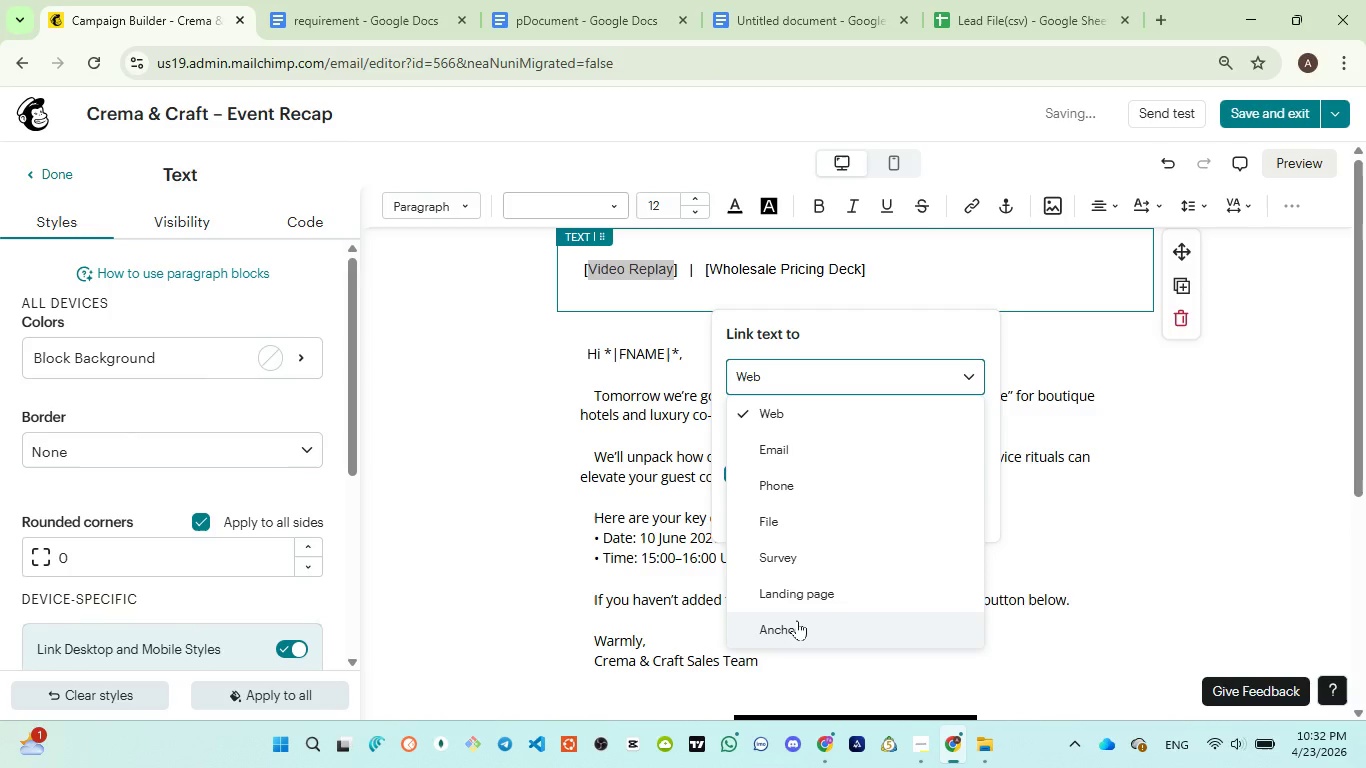 
left_click([797, 620])
 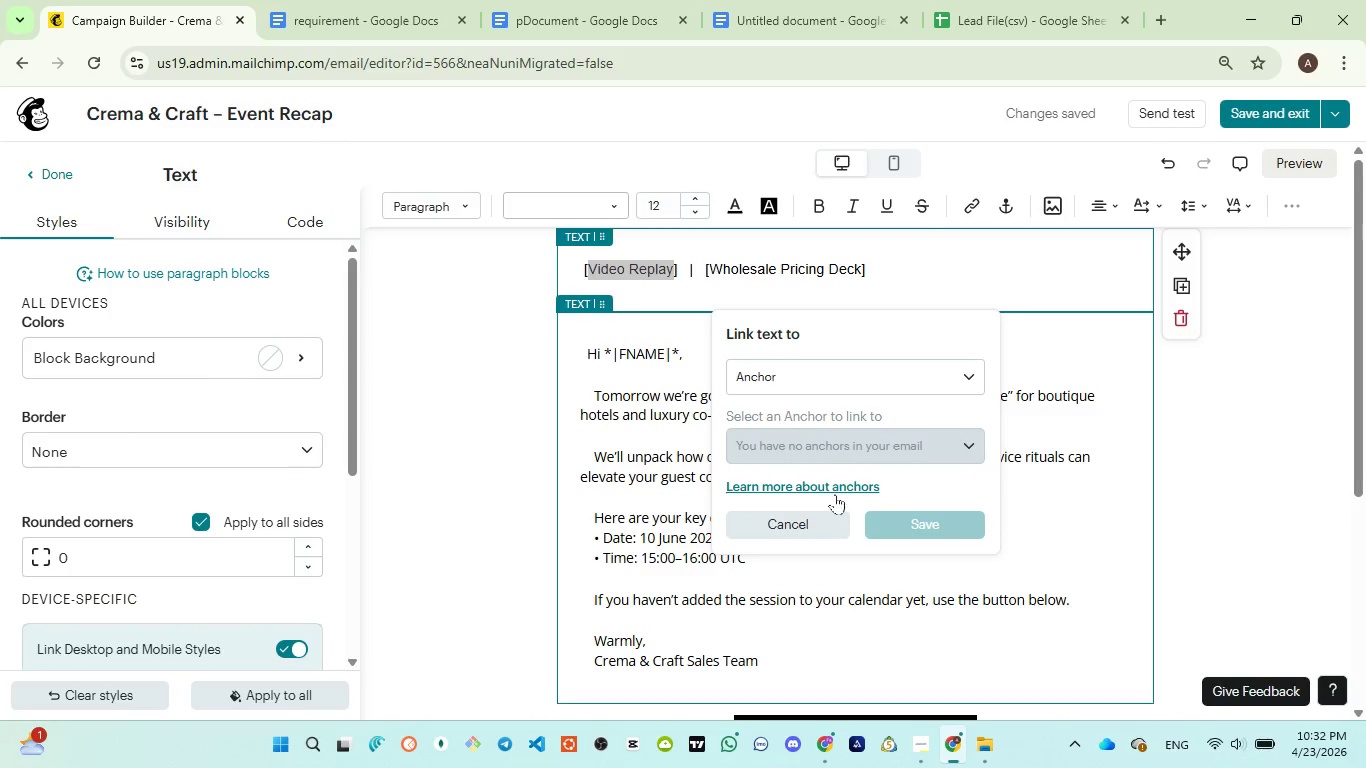 
wait(5.97)
 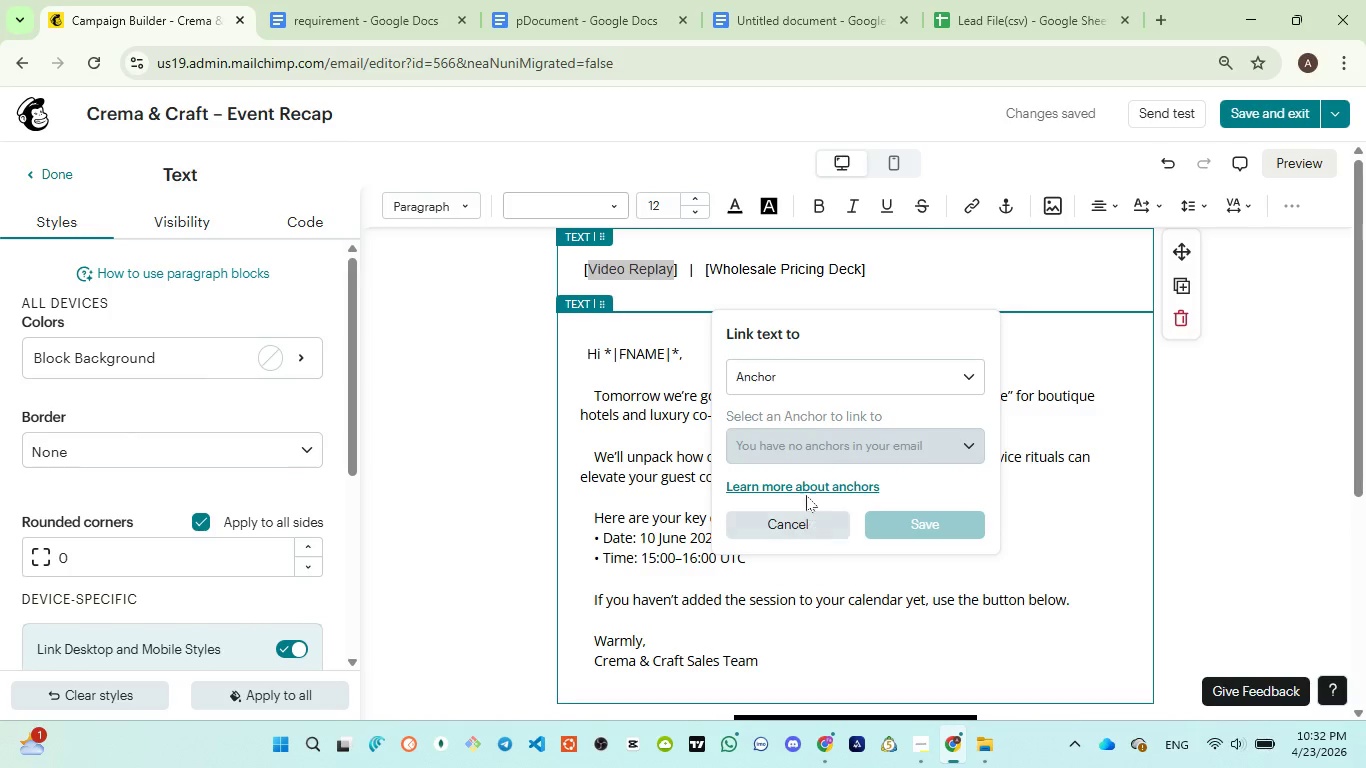 
left_click([958, 454])
 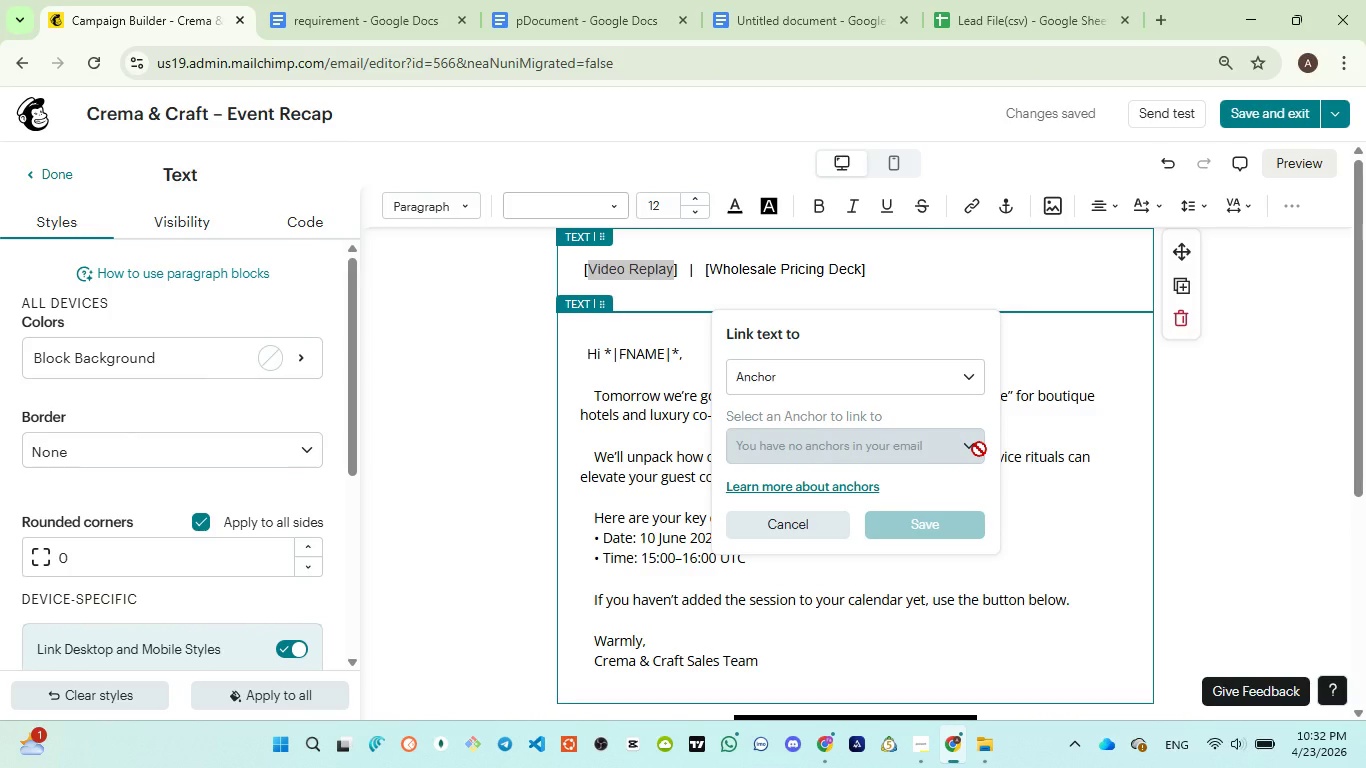 
wait(5.53)
 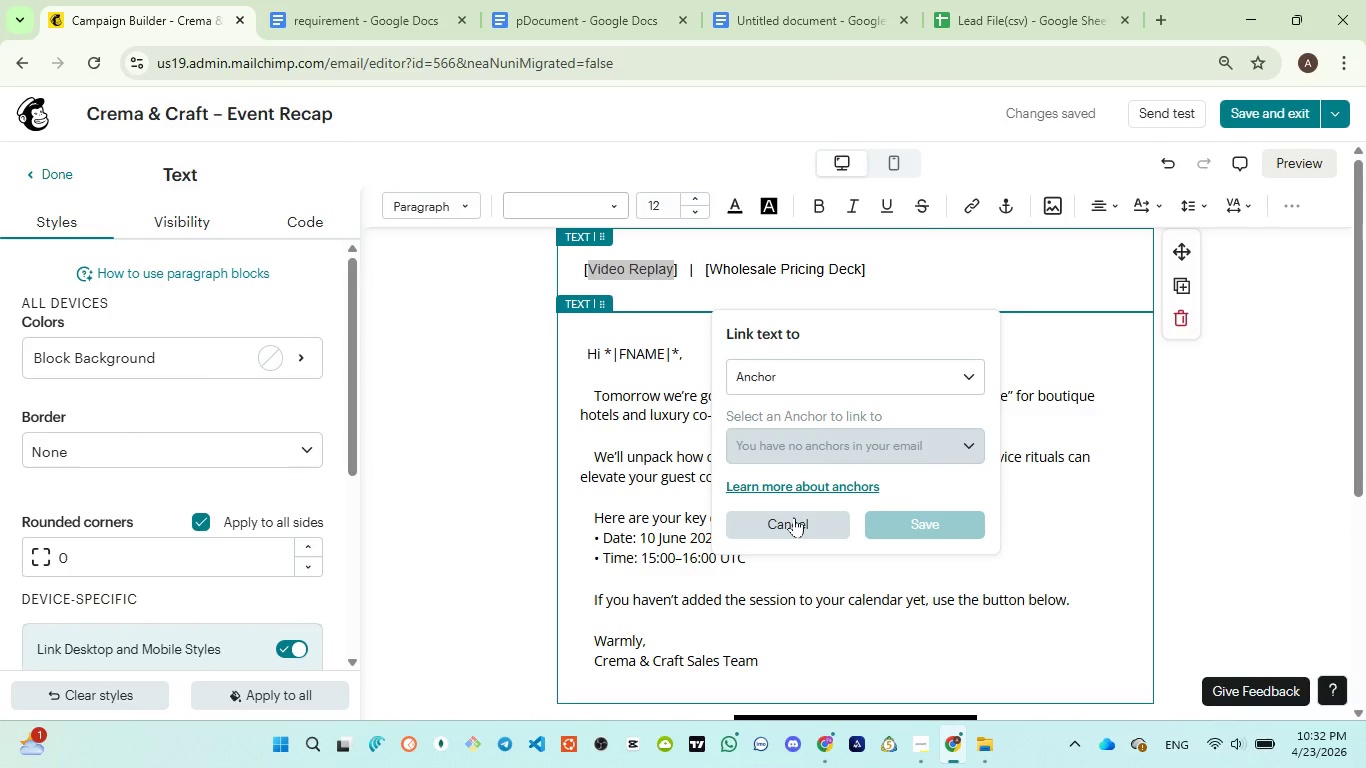 
left_click([979, 449])
 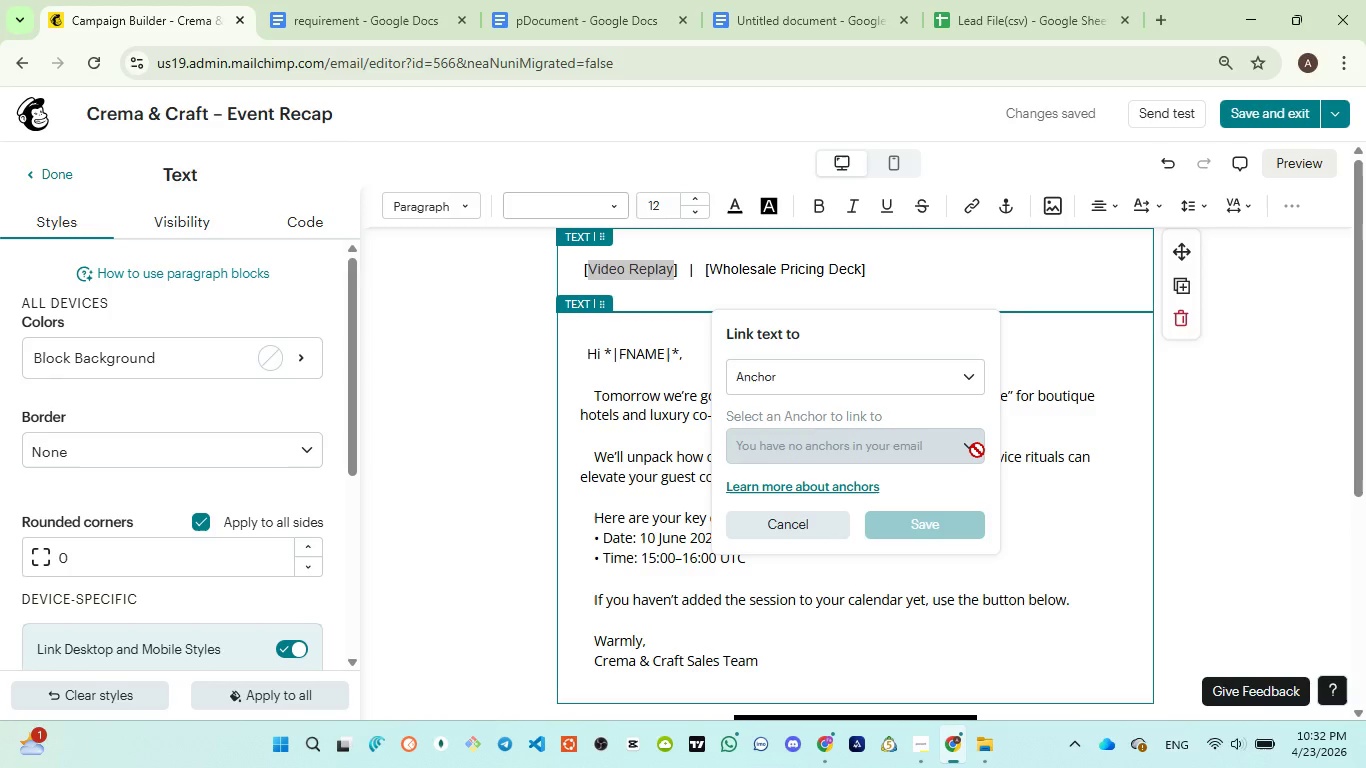 
double_click([977, 450])
 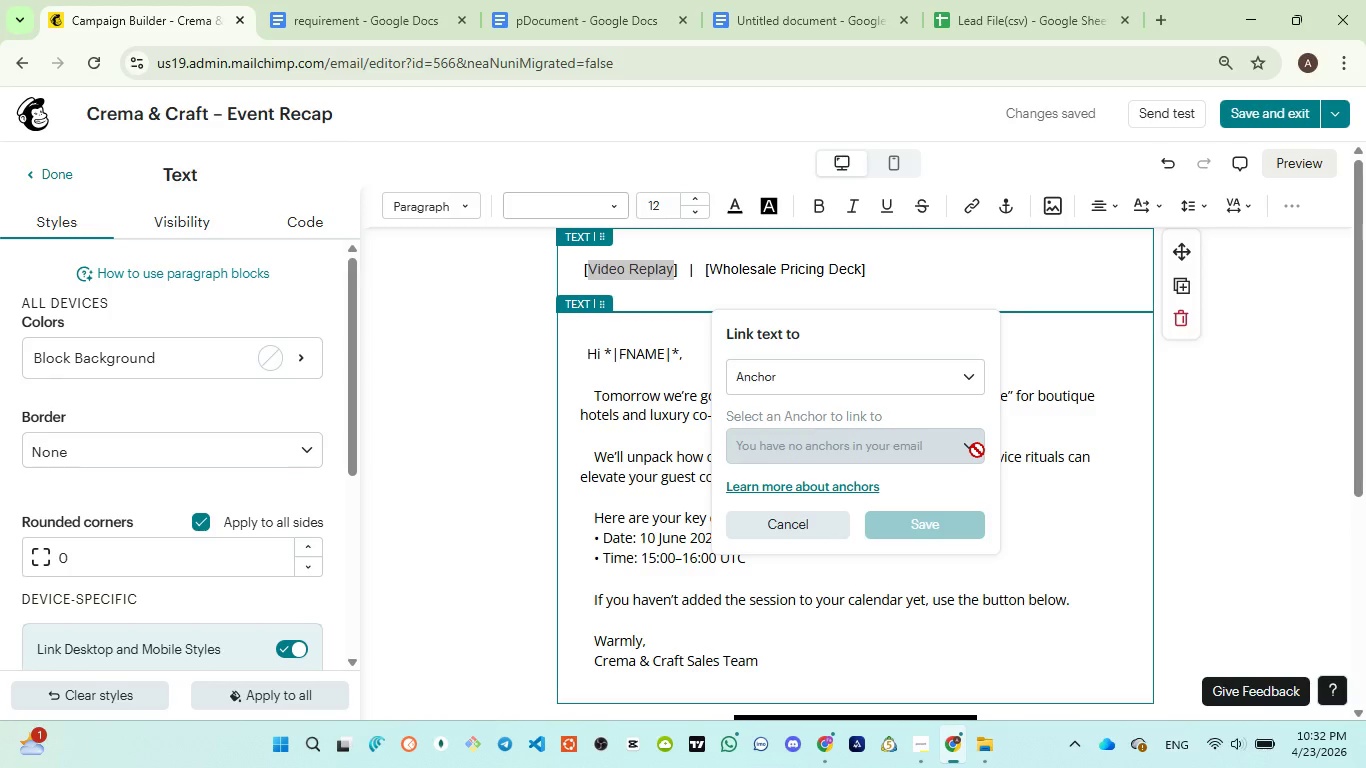 
left_click([977, 450])
 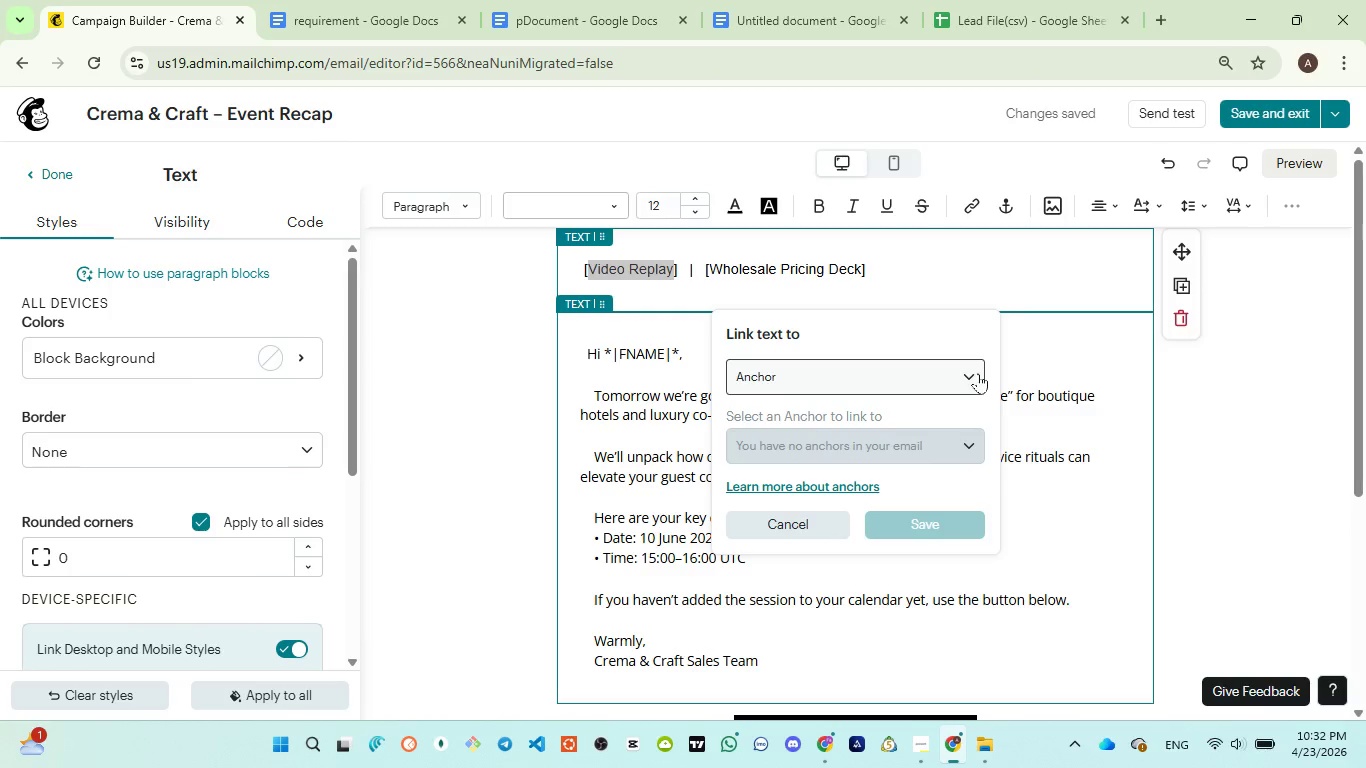 
left_click([978, 373])
 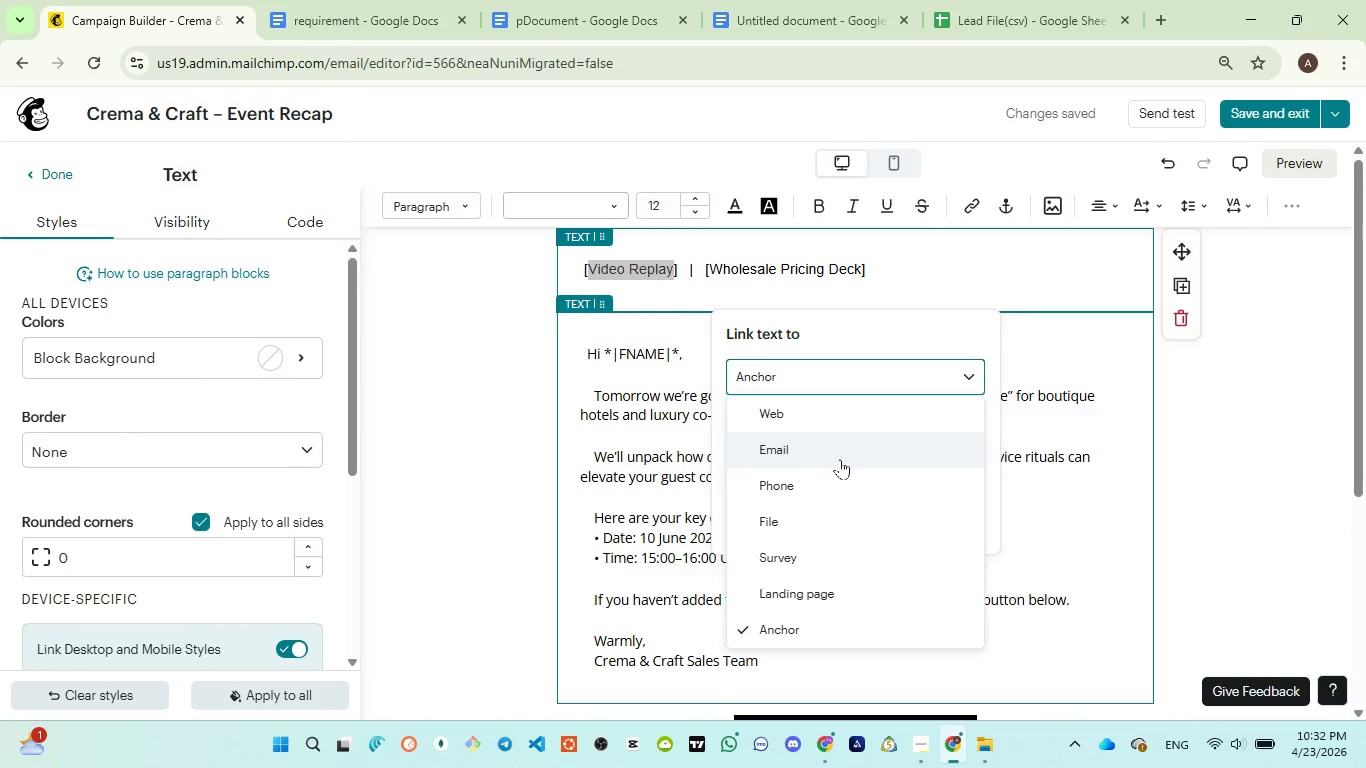 
scroll: coordinate [842, 495], scroll_direction: down, amount: 1.0
 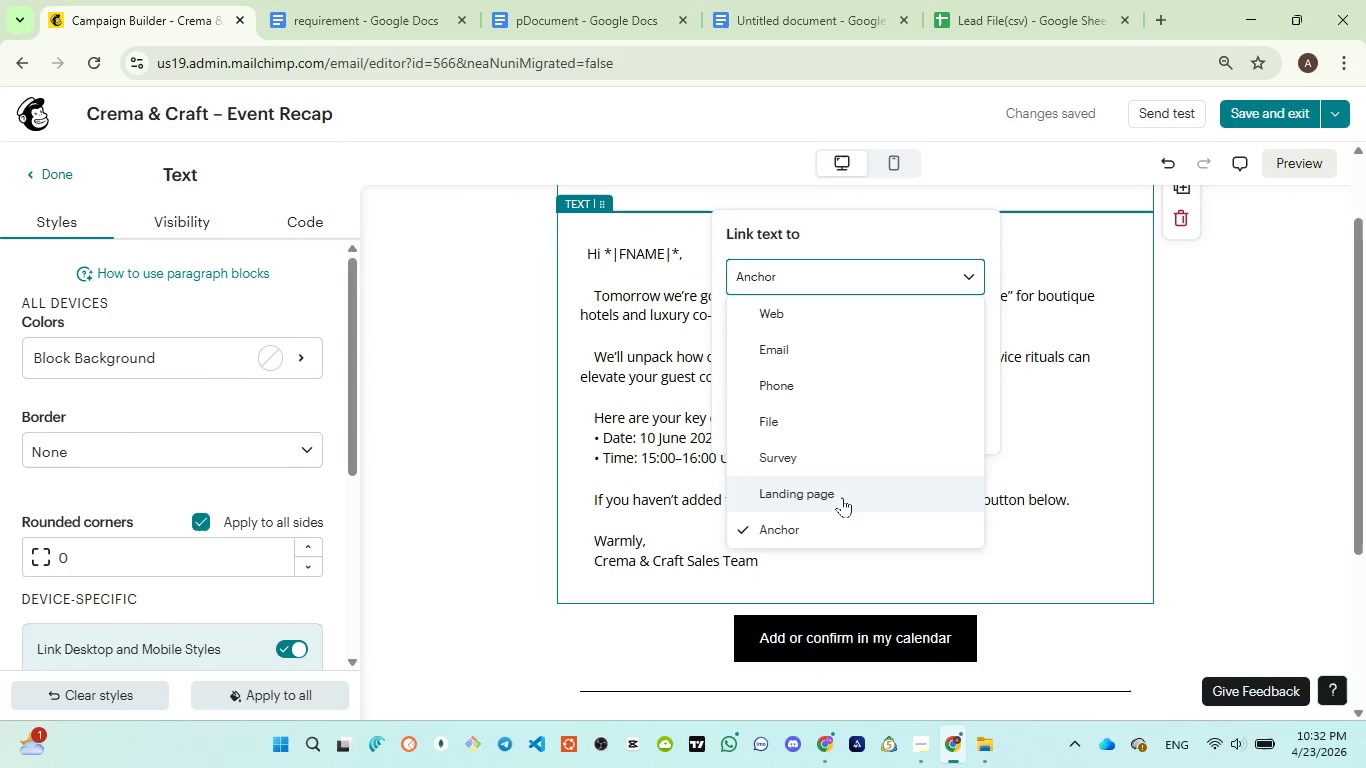 
scroll: coordinate [842, 497], scroll_direction: up, amount: 1.0
 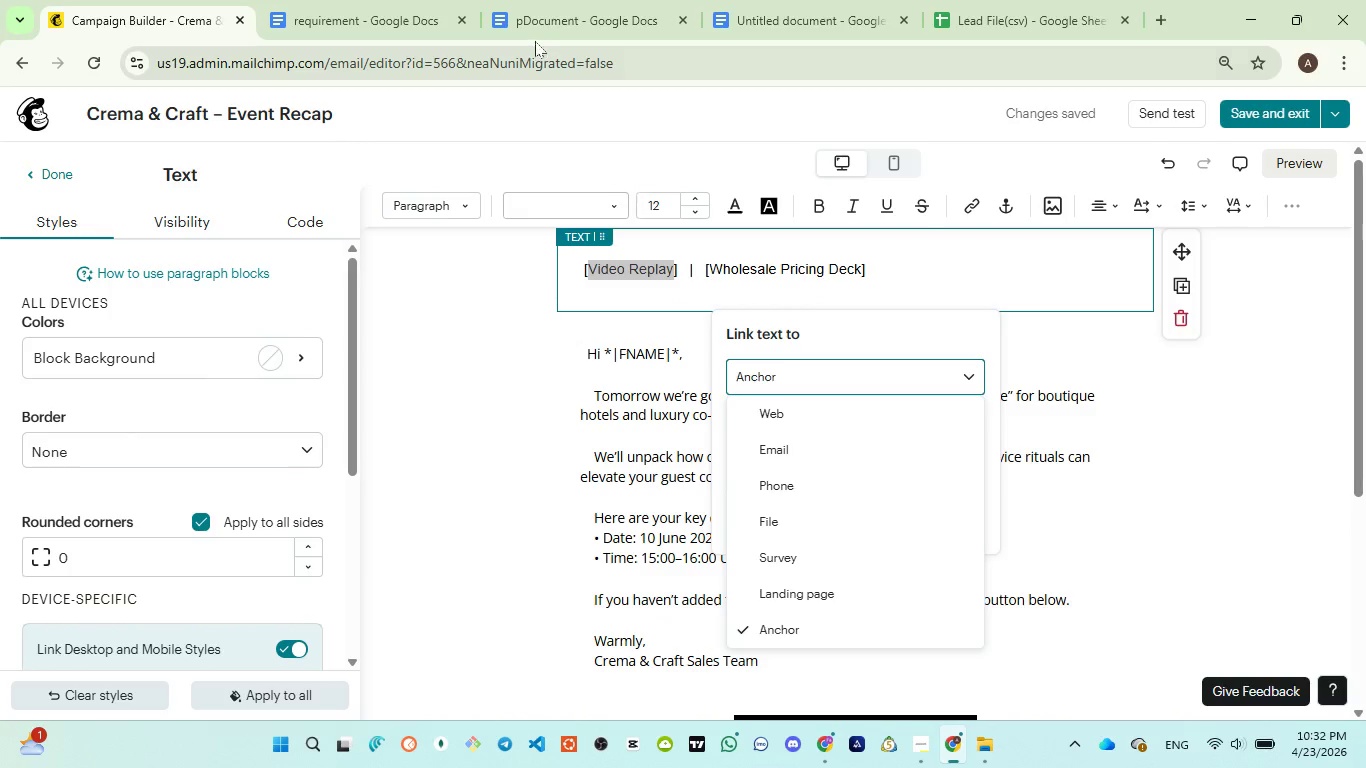 
left_click([535, 37])
 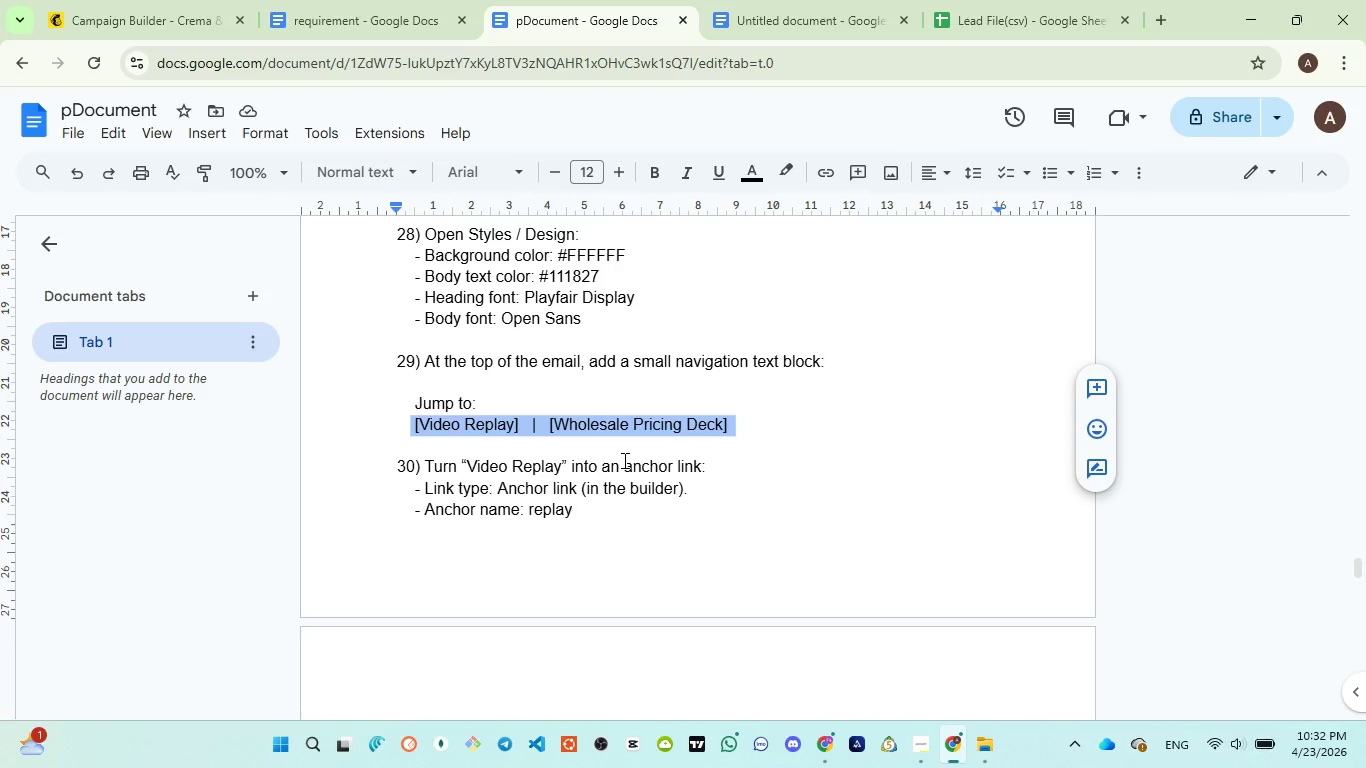 
wait(9.75)
 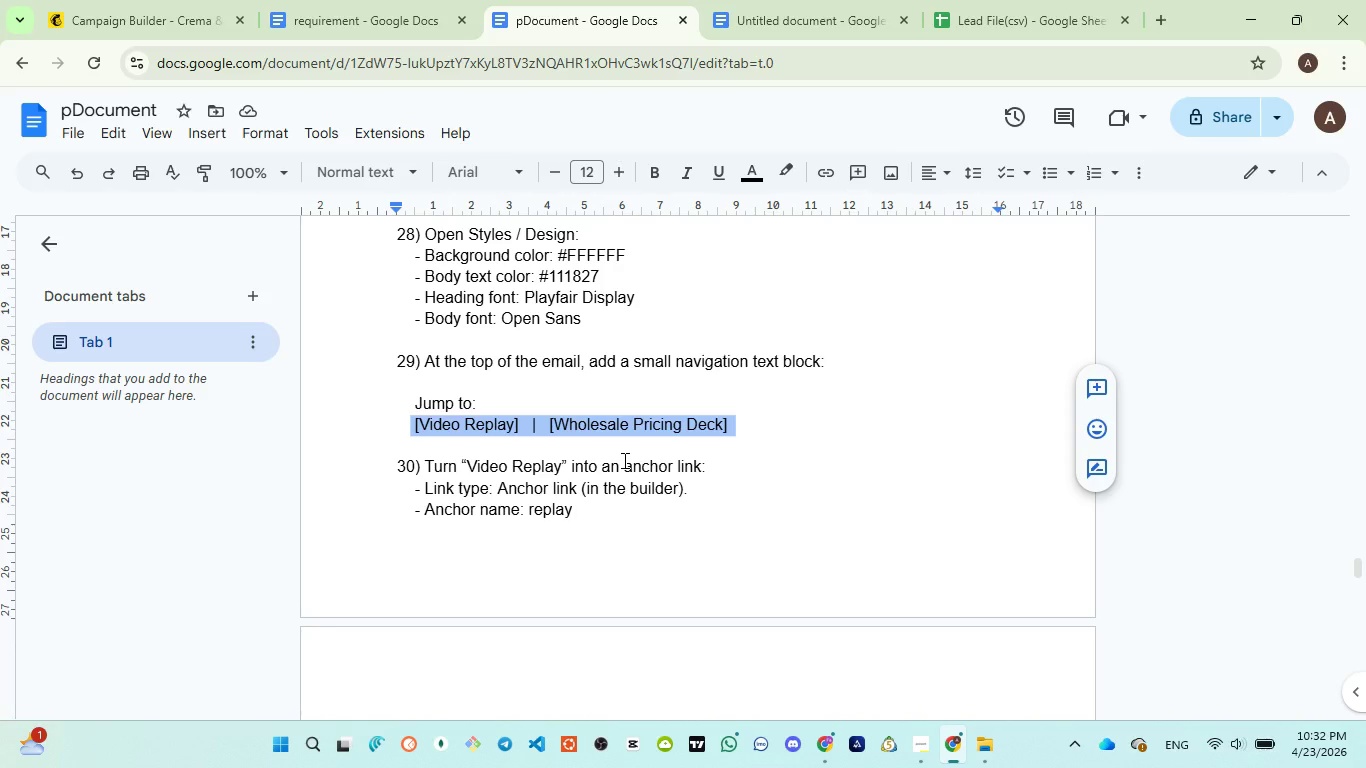 
double_click([554, 508])
 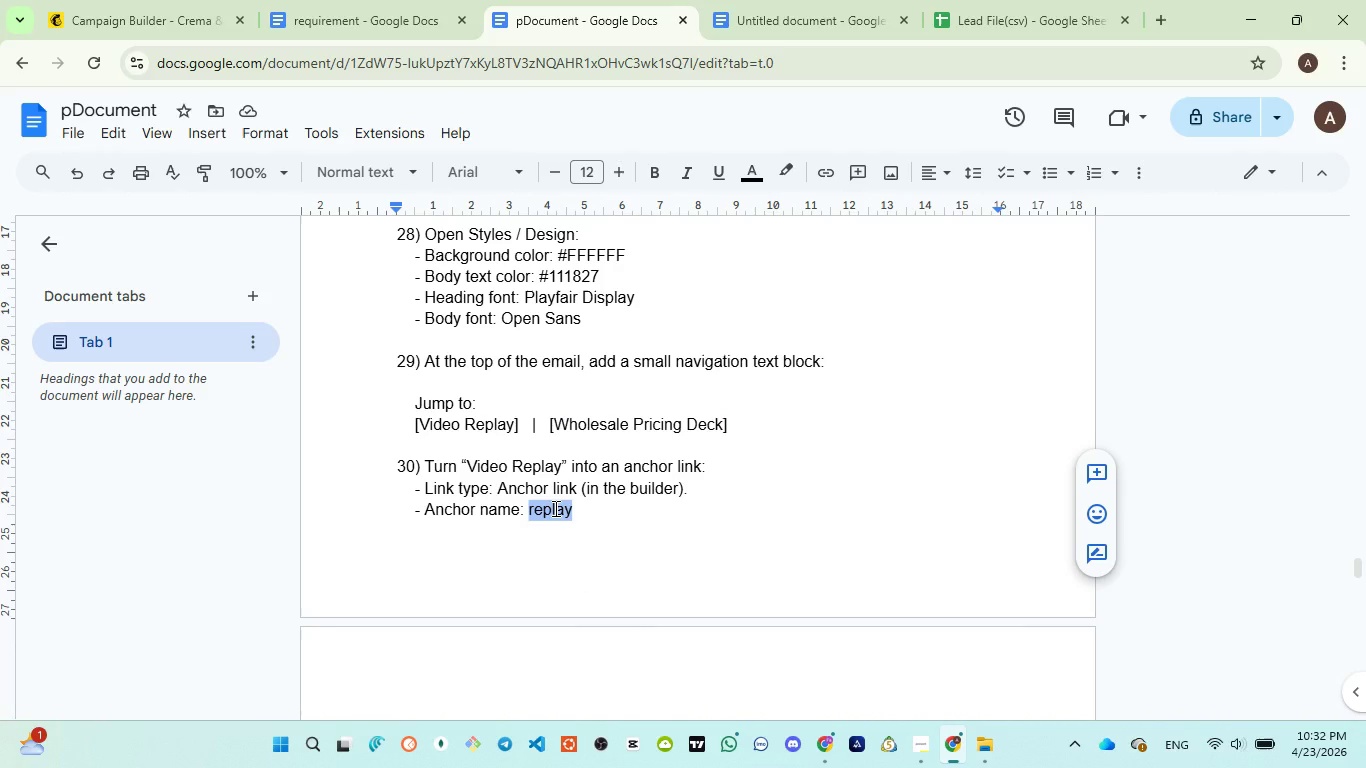 
key(Control+C)
 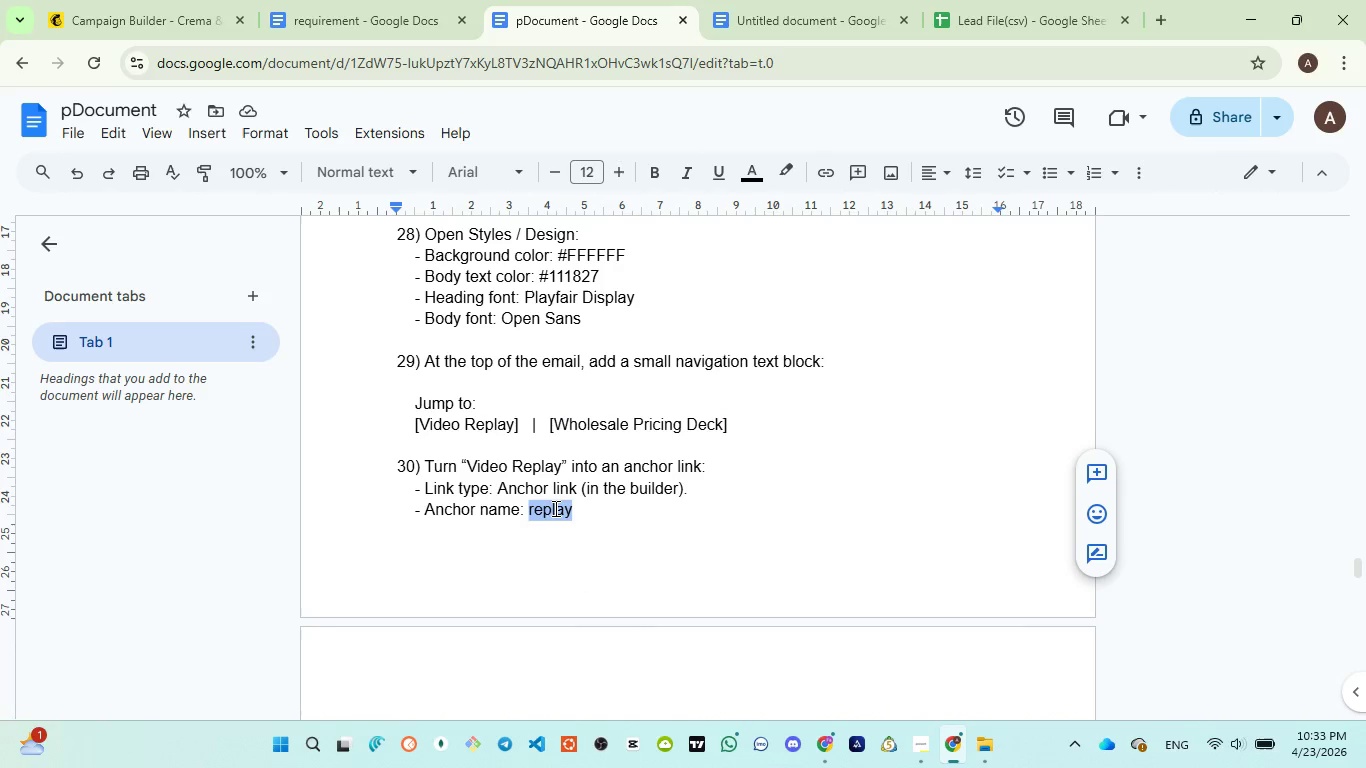 
key(Control+C)
 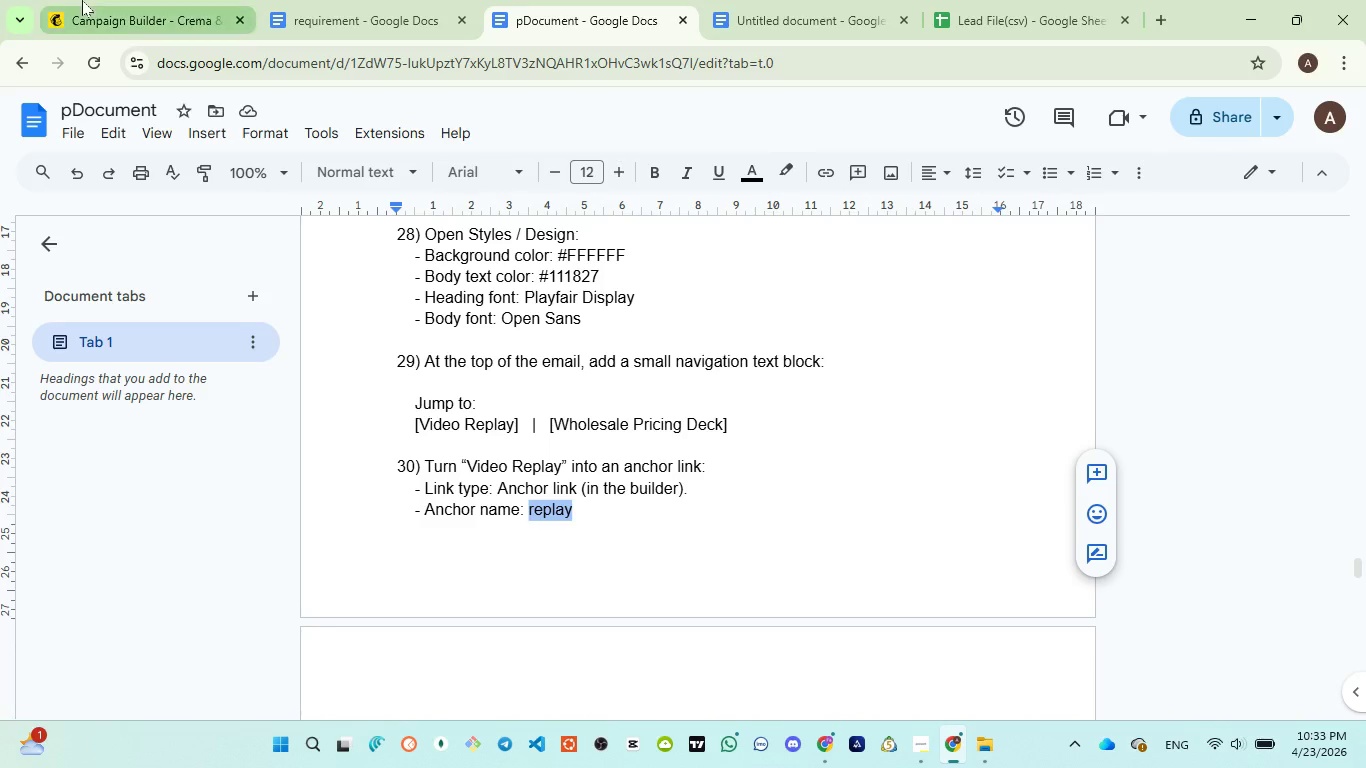 
left_click([82, 0])
 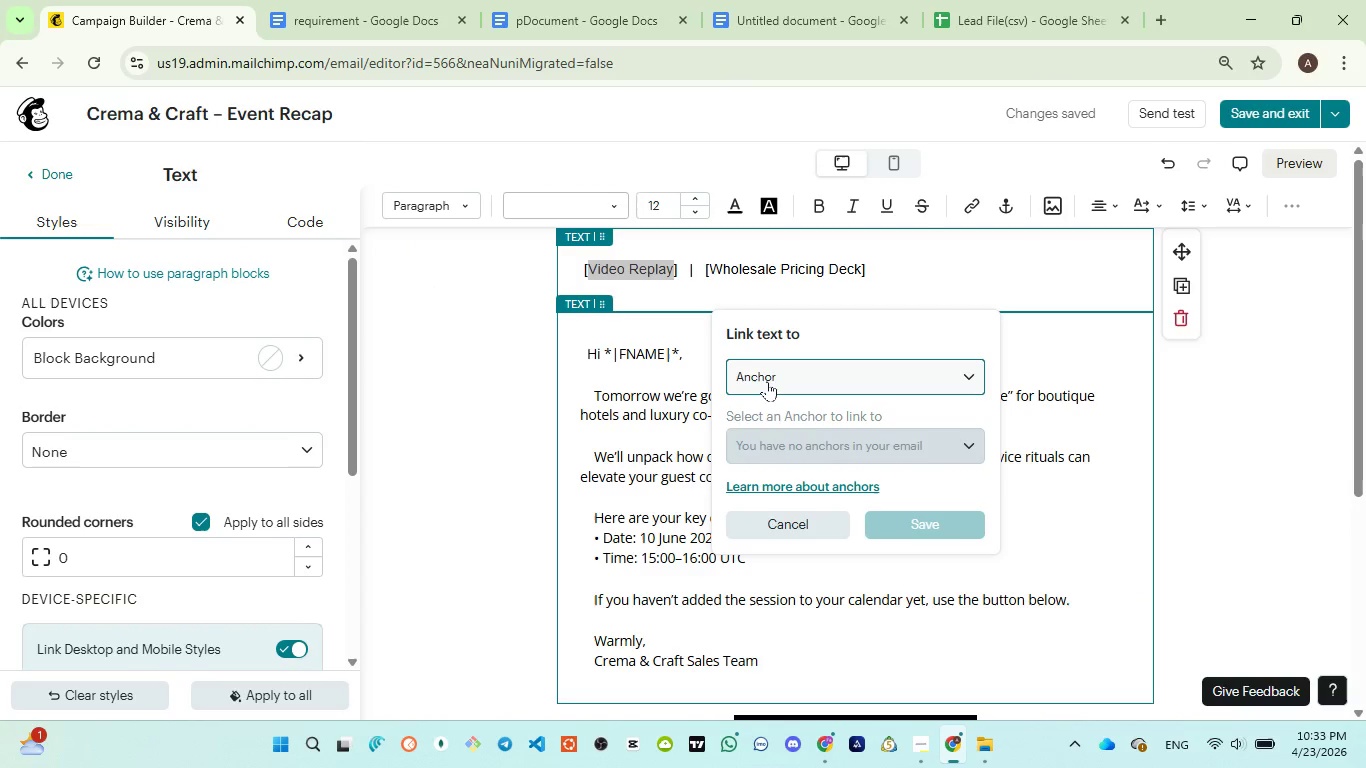 
left_click([771, 379])
 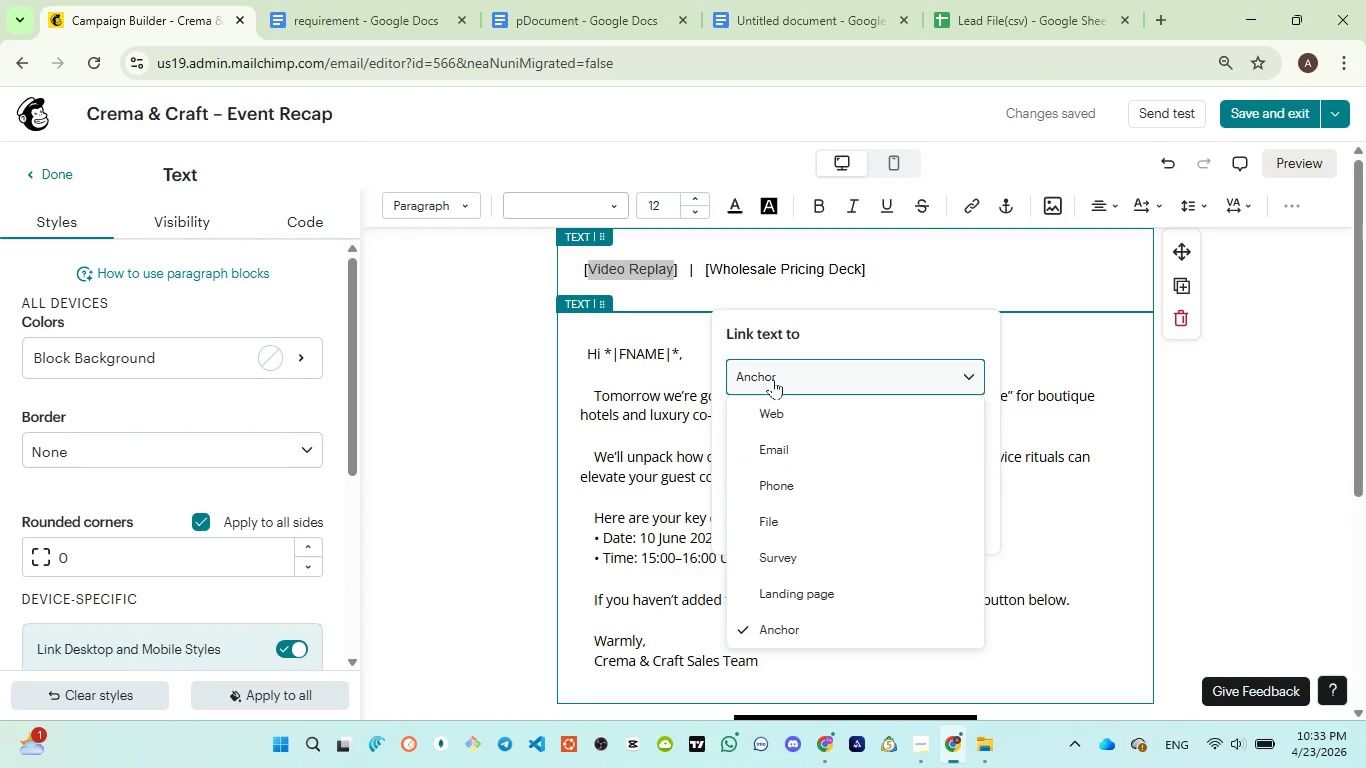 
left_click([773, 379])
 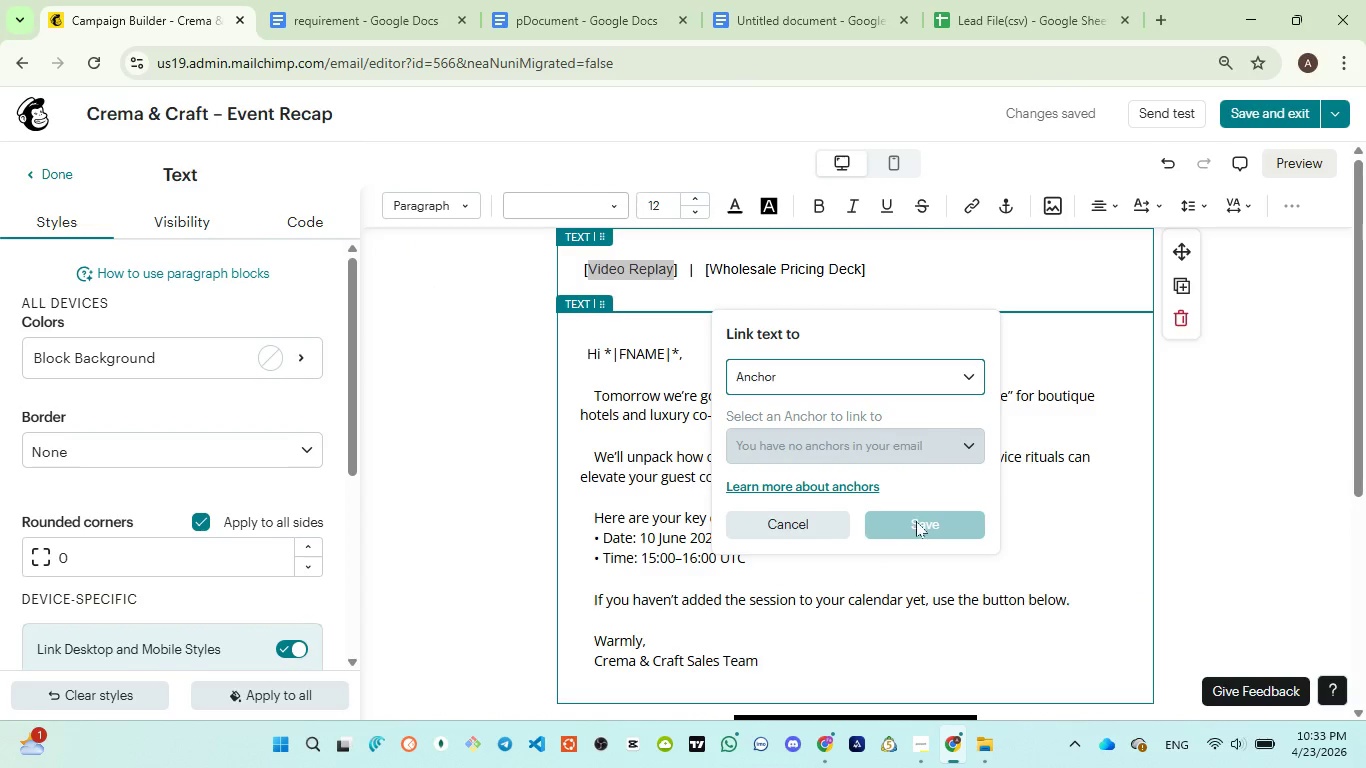 
left_click([919, 522])
 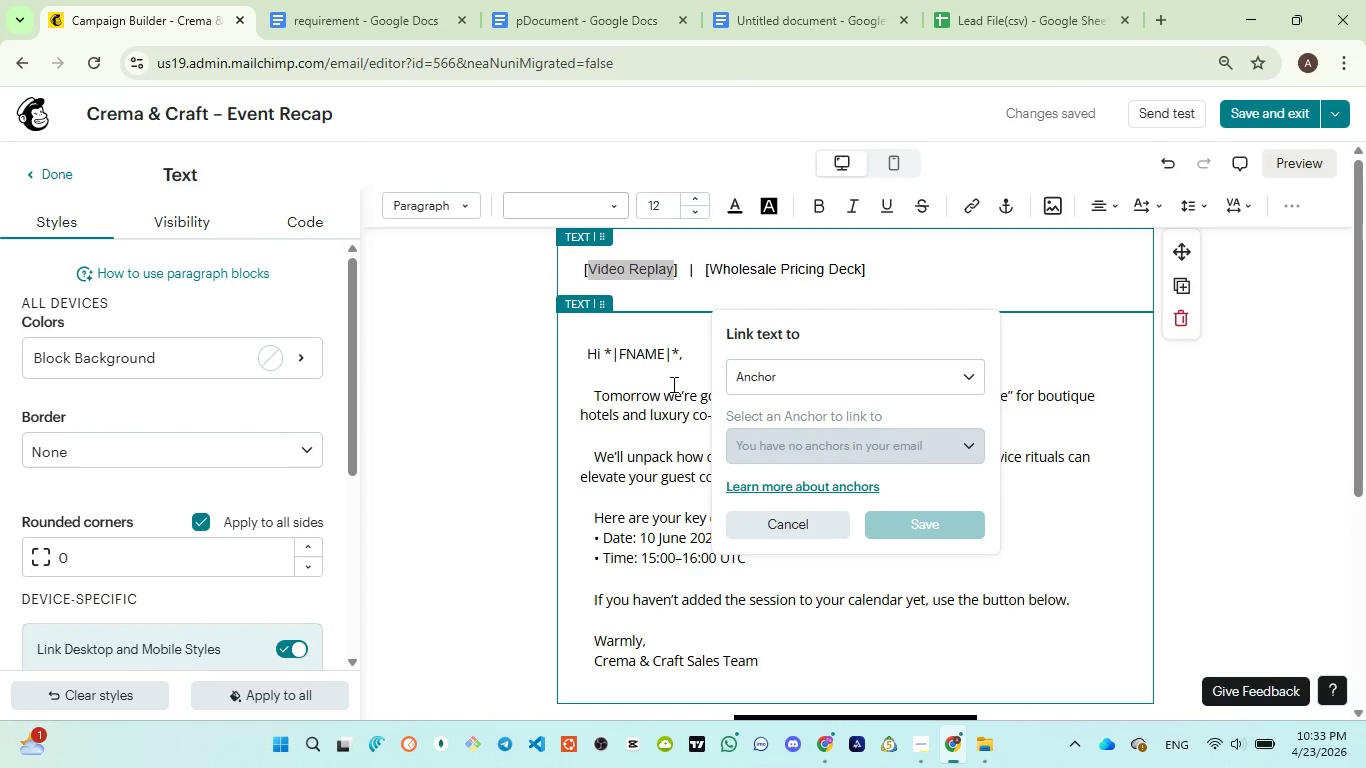 
left_click([669, 380])
 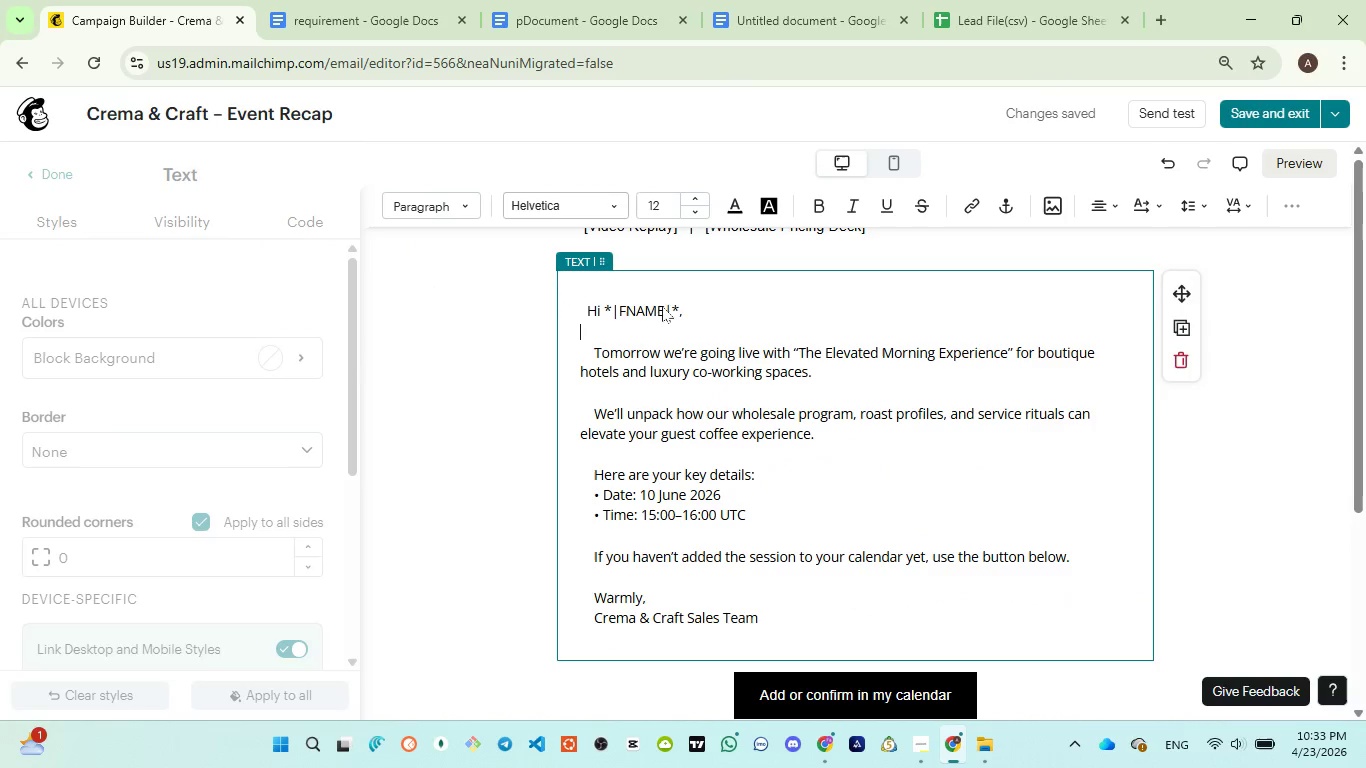 
scroll: coordinate [509, 363], scroll_direction: up, amount: 12.0
 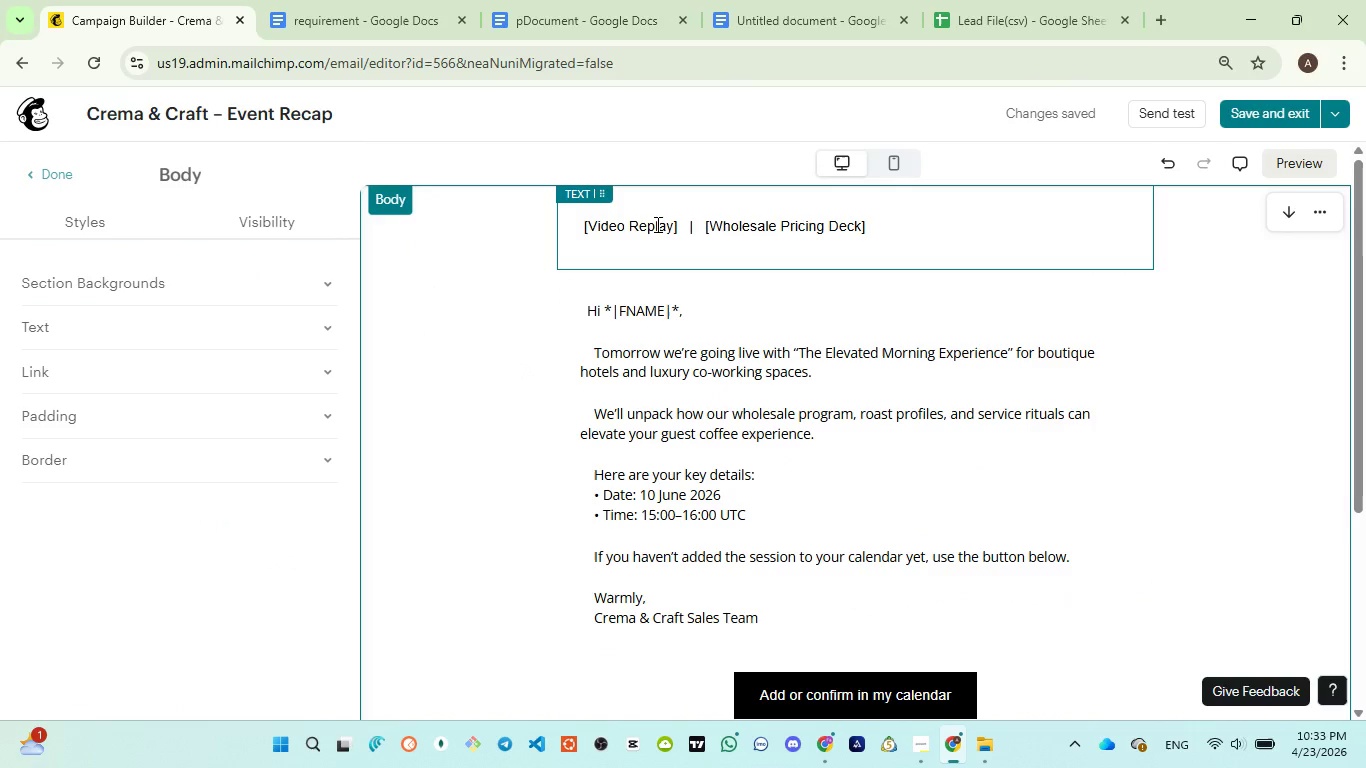 
left_click([656, 224])
 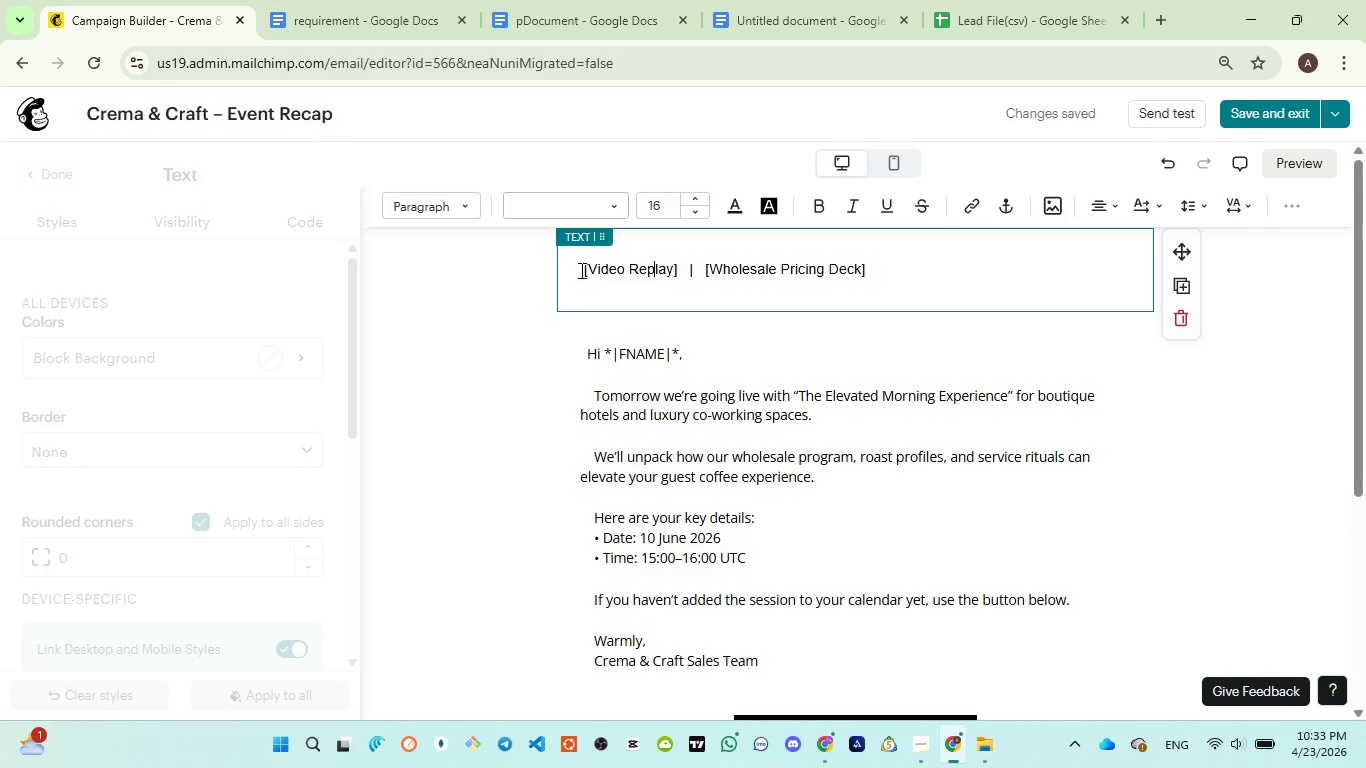 
left_click_drag(start_coordinate=[580, 270], to_coordinate=[683, 266])
 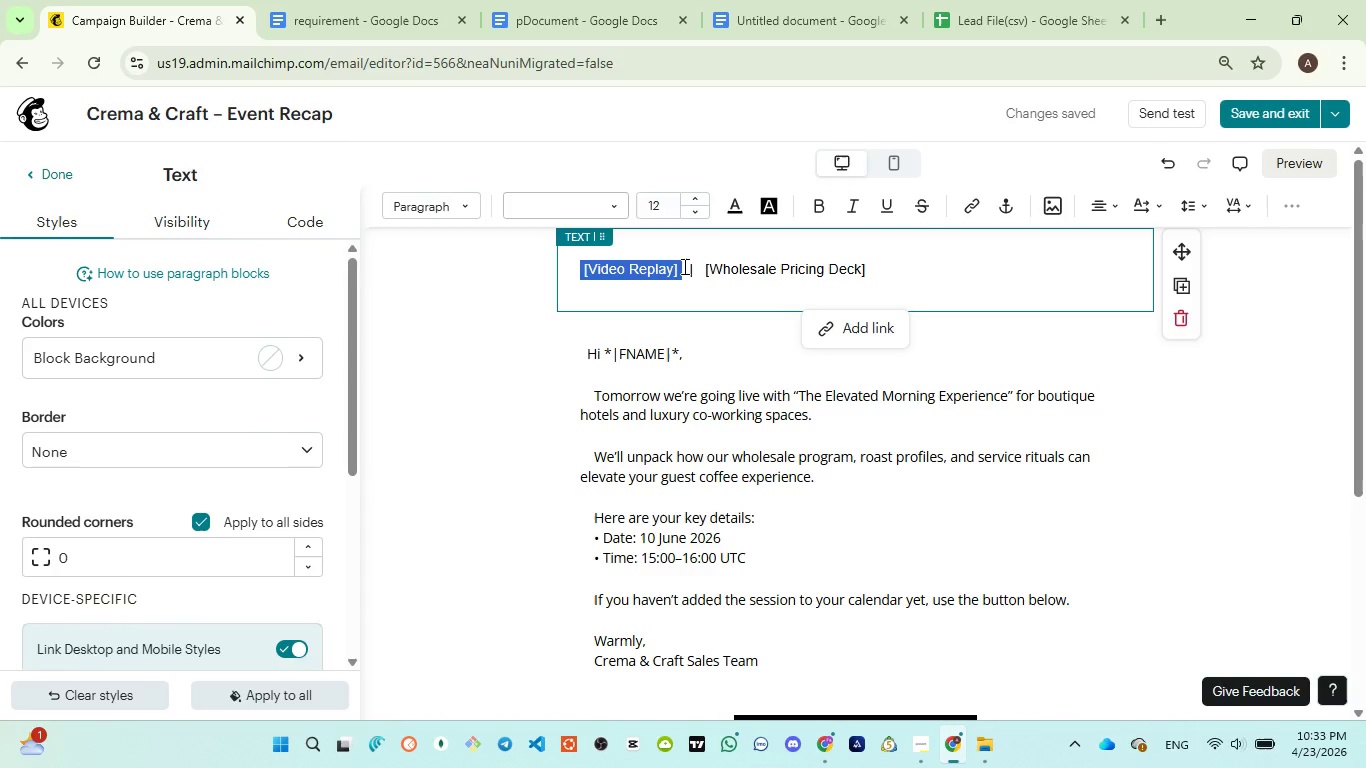 
key(Control+V)
 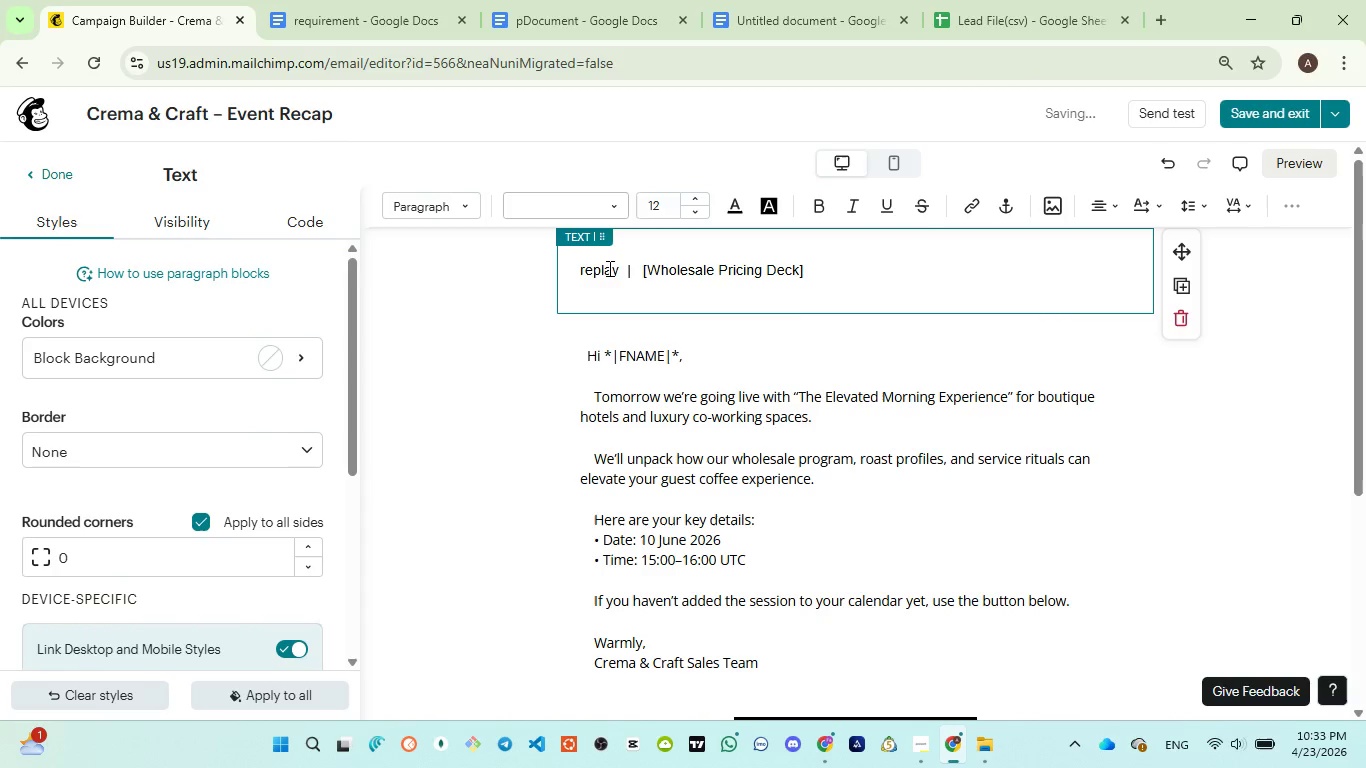 
double_click([610, 268])
 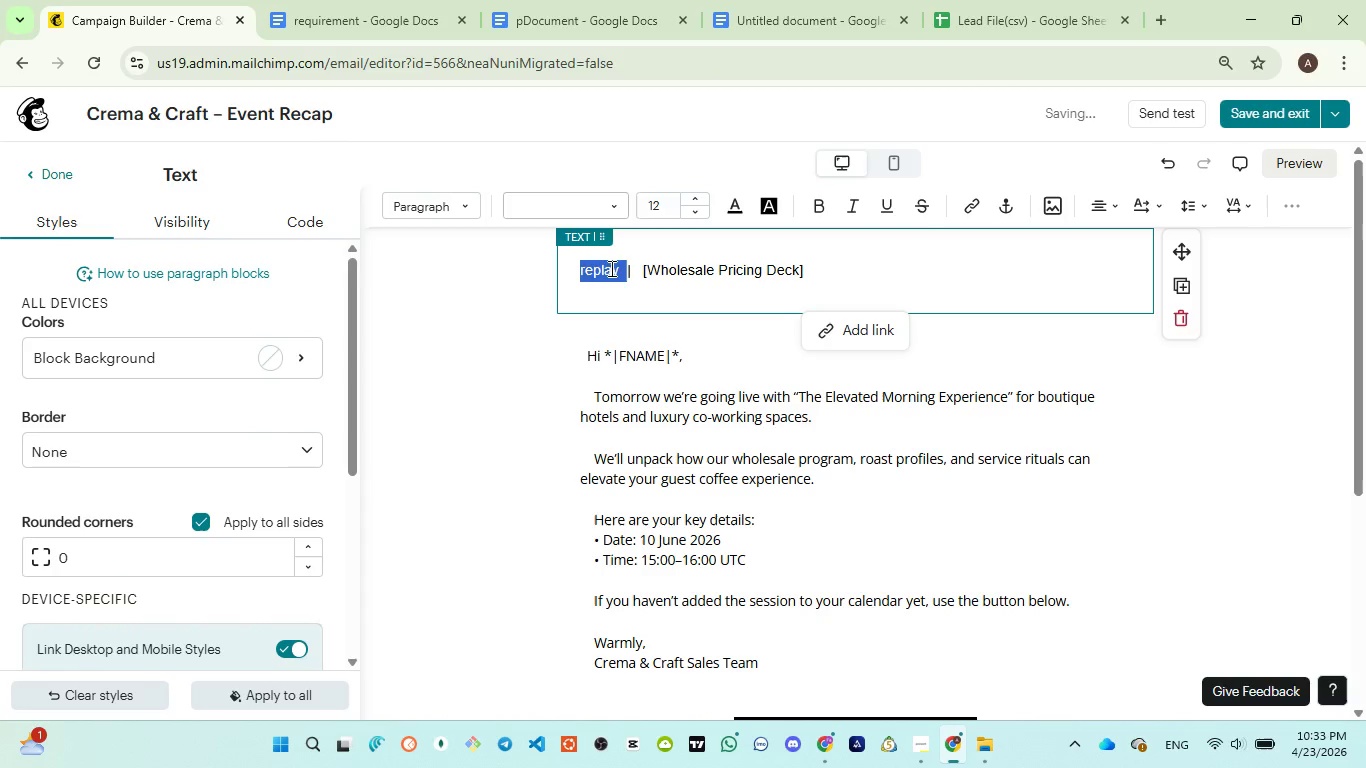 
mouse_move([827, 342])
 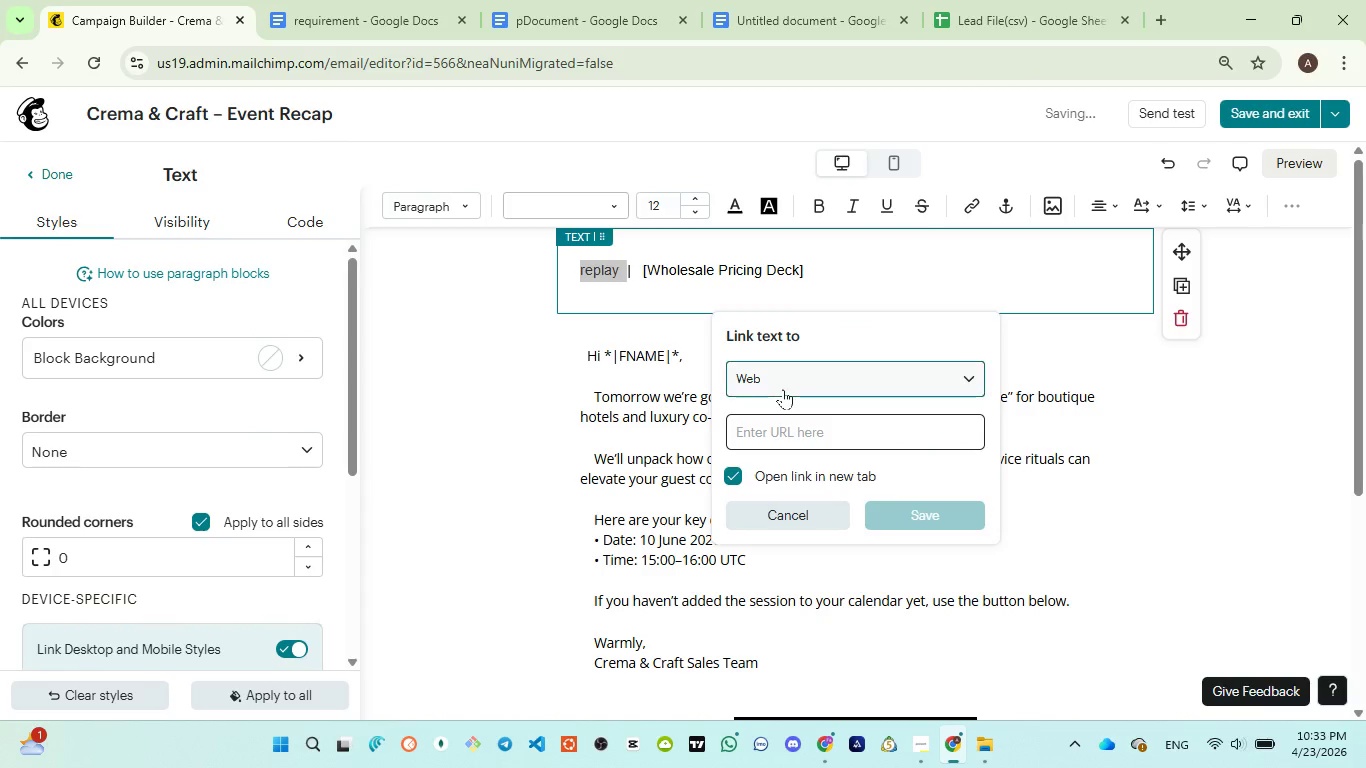 
left_click([783, 389])
 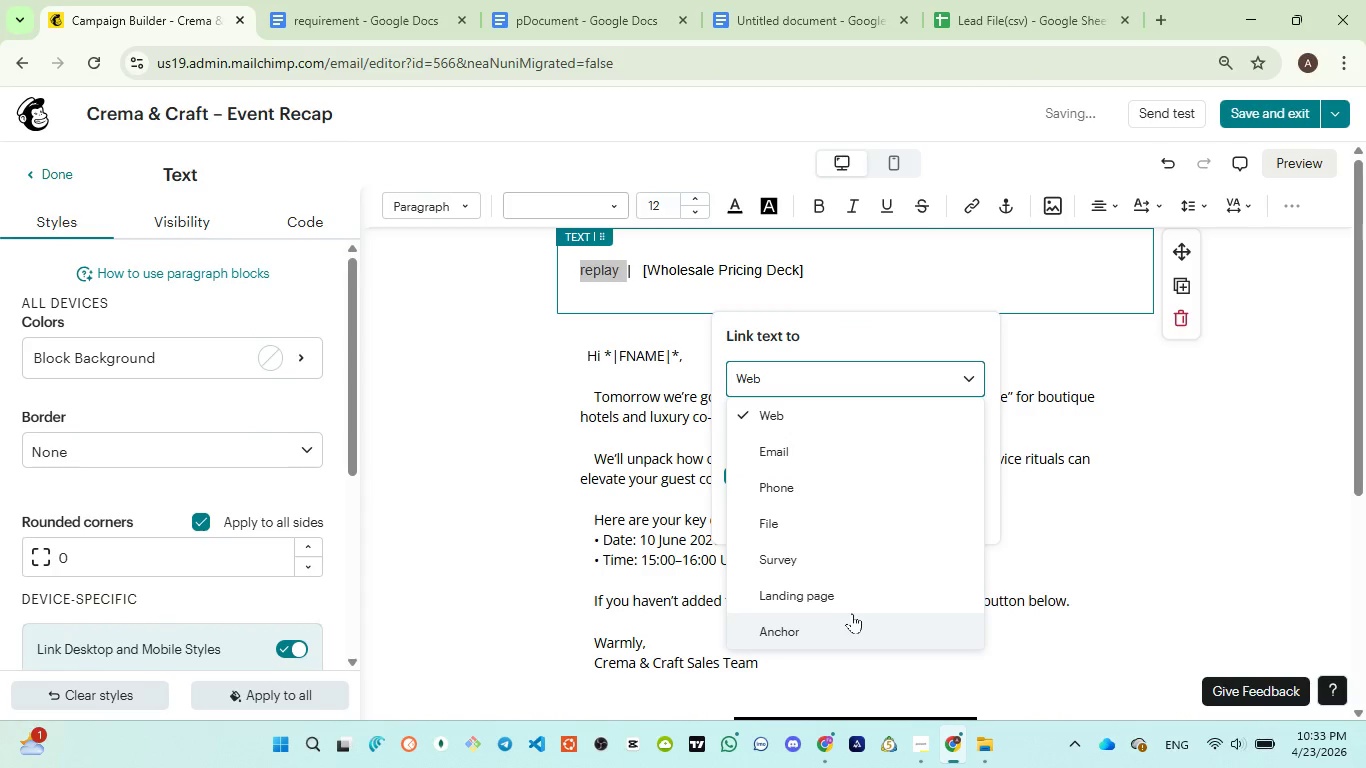 
left_click([814, 623])
 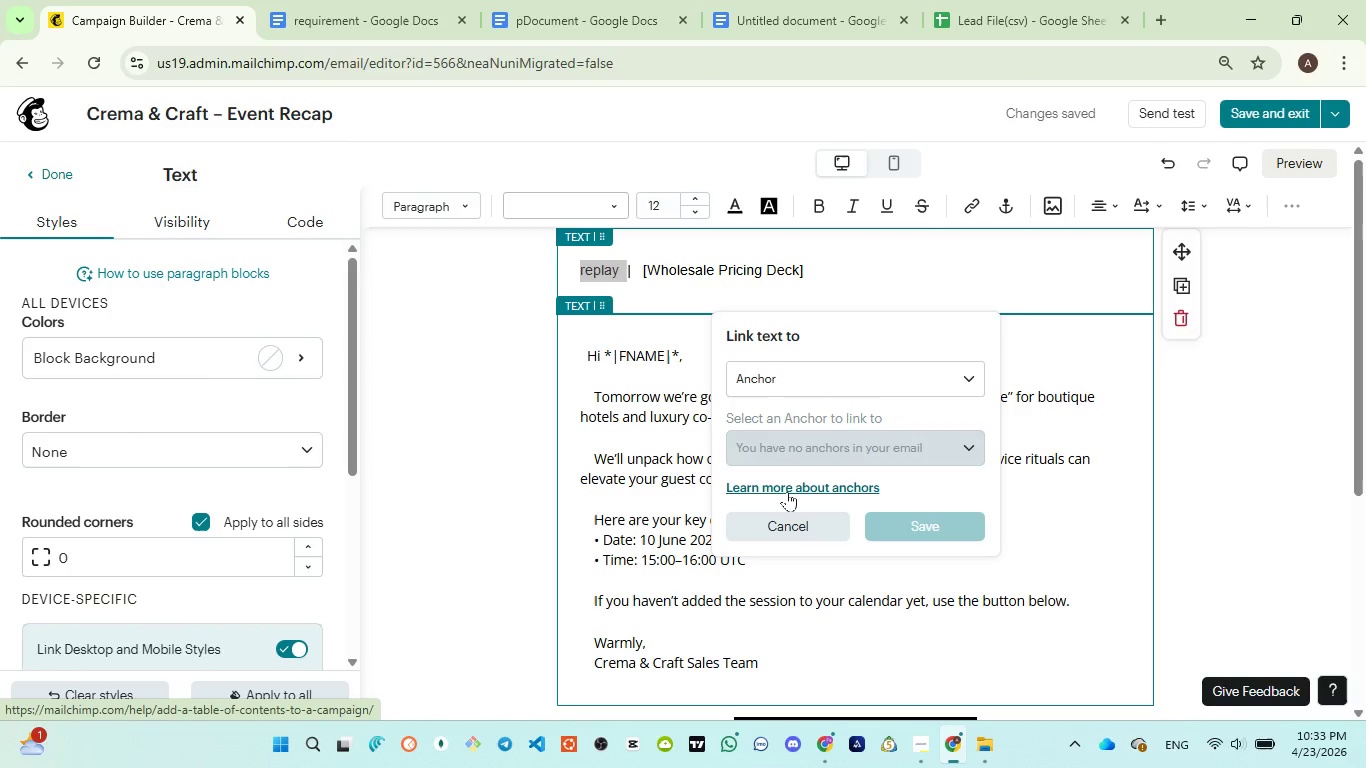 
left_click([796, 491])
 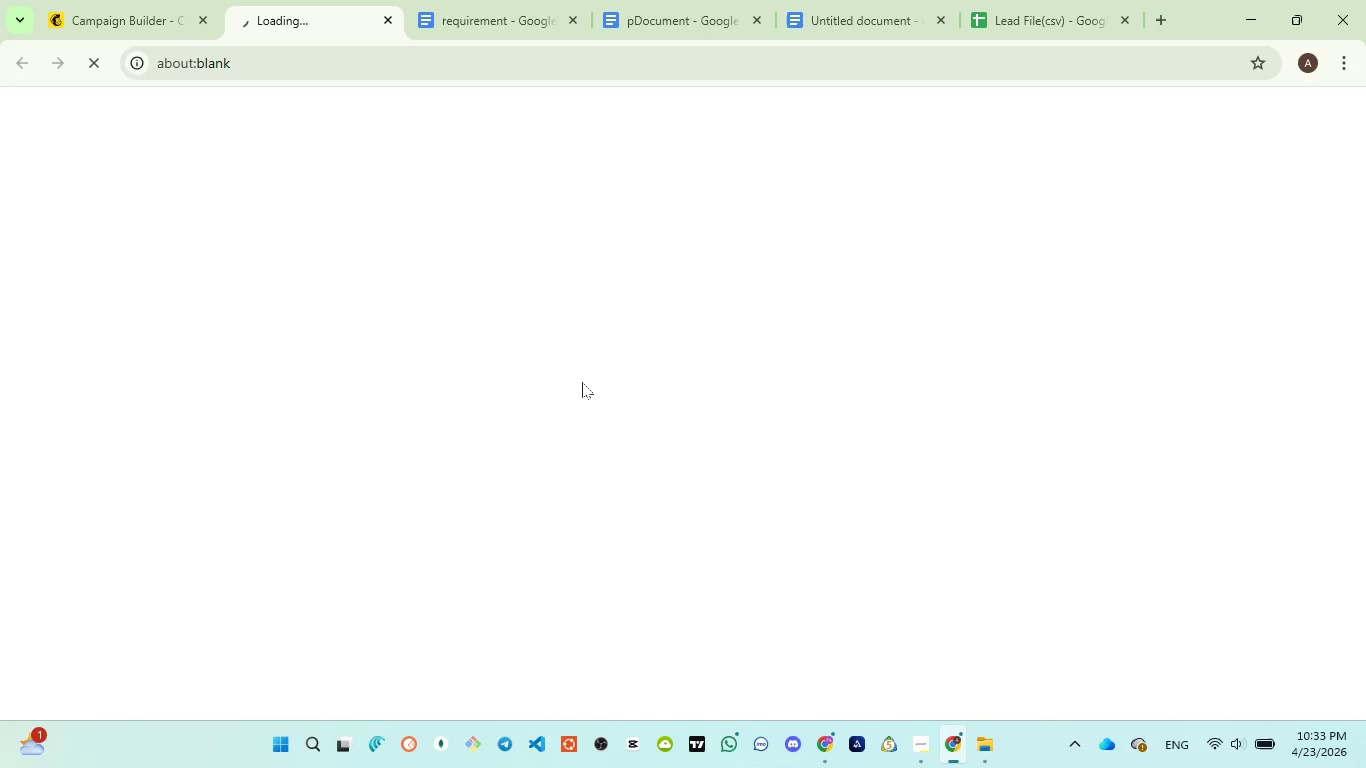 
wait(14.67)
 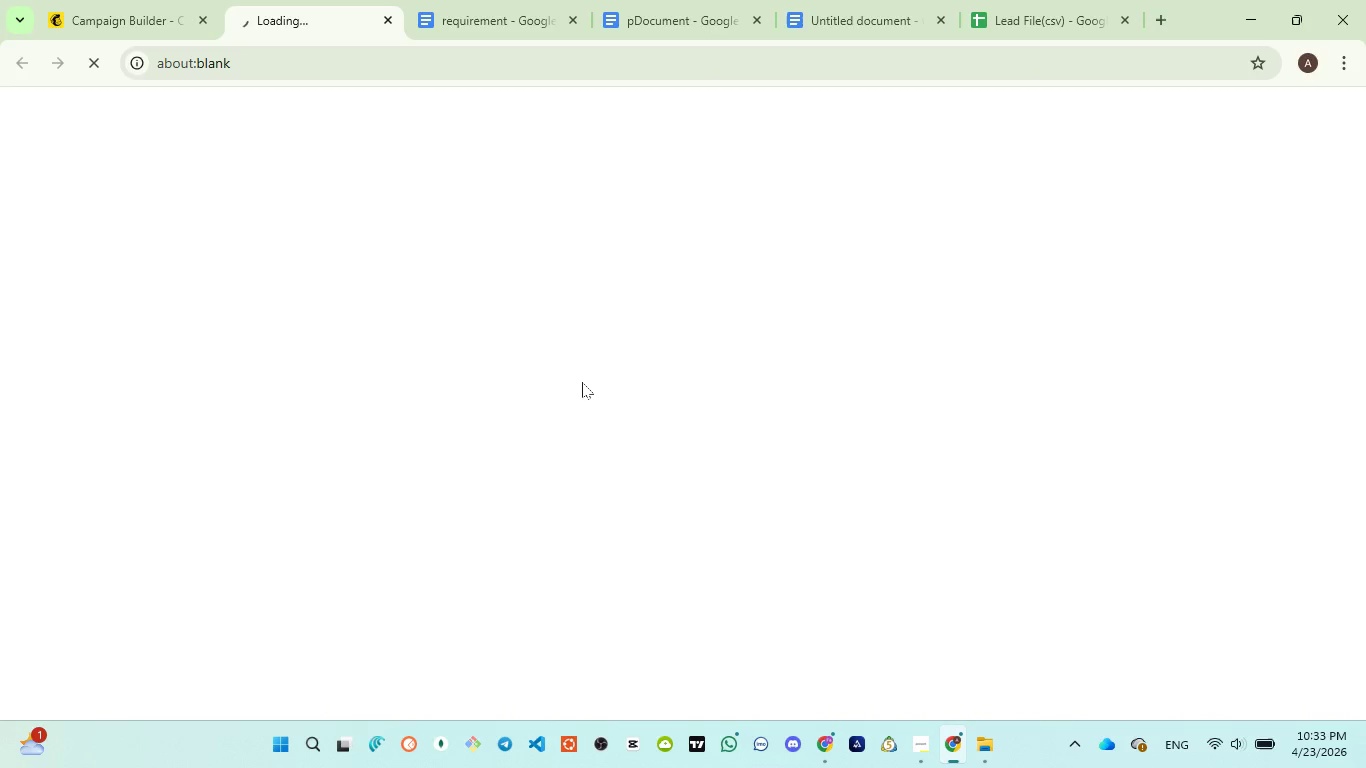 
left_click([119, 16])
 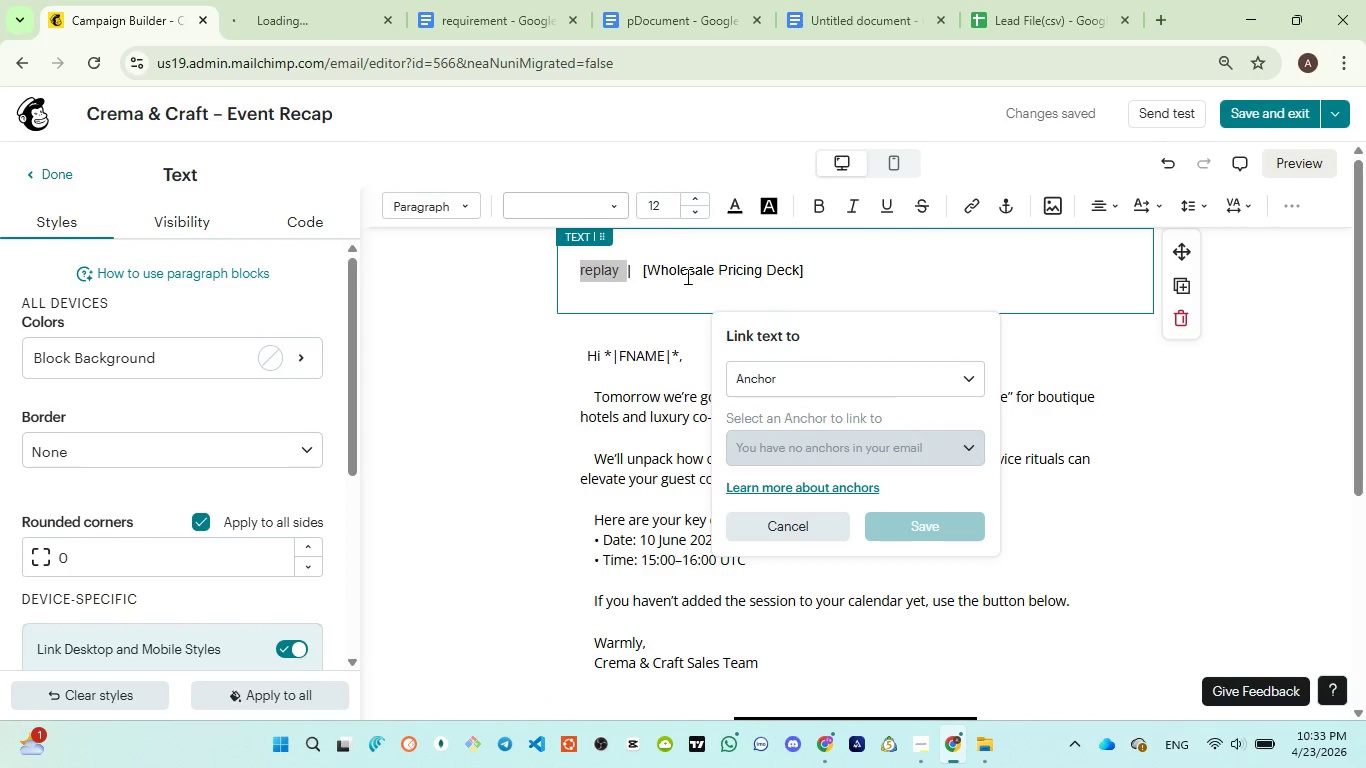 
left_click([631, 27])
 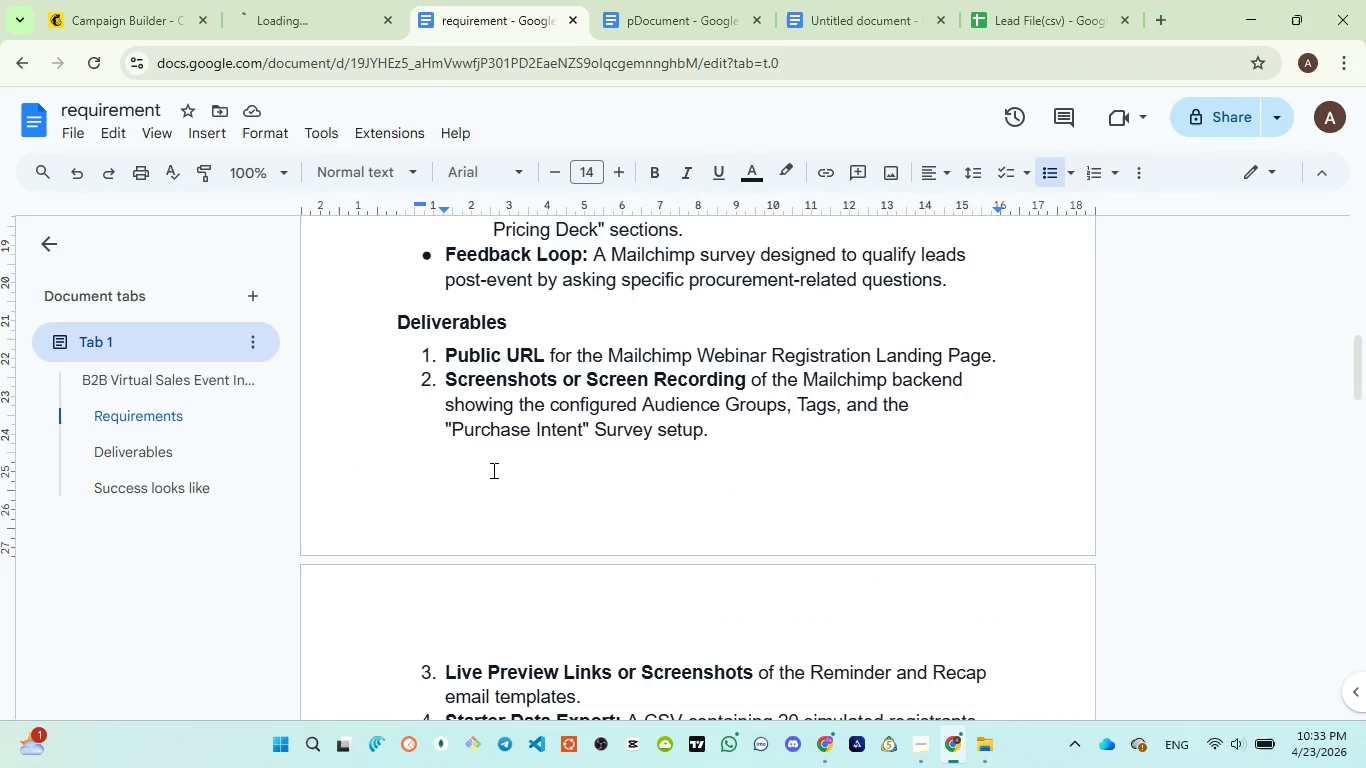 
wait(5.8)
 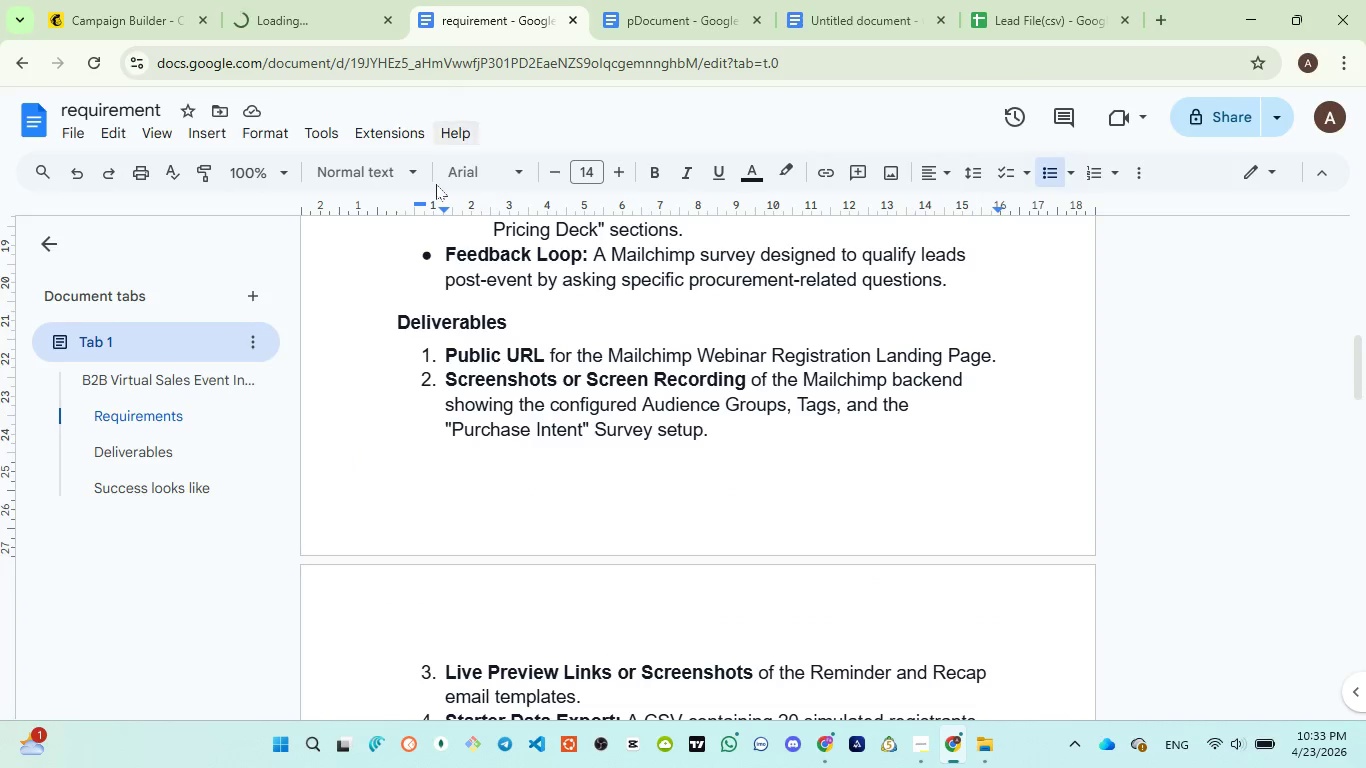 
scroll: coordinate [492, 470], scroll_direction: down, amount: 1.0
 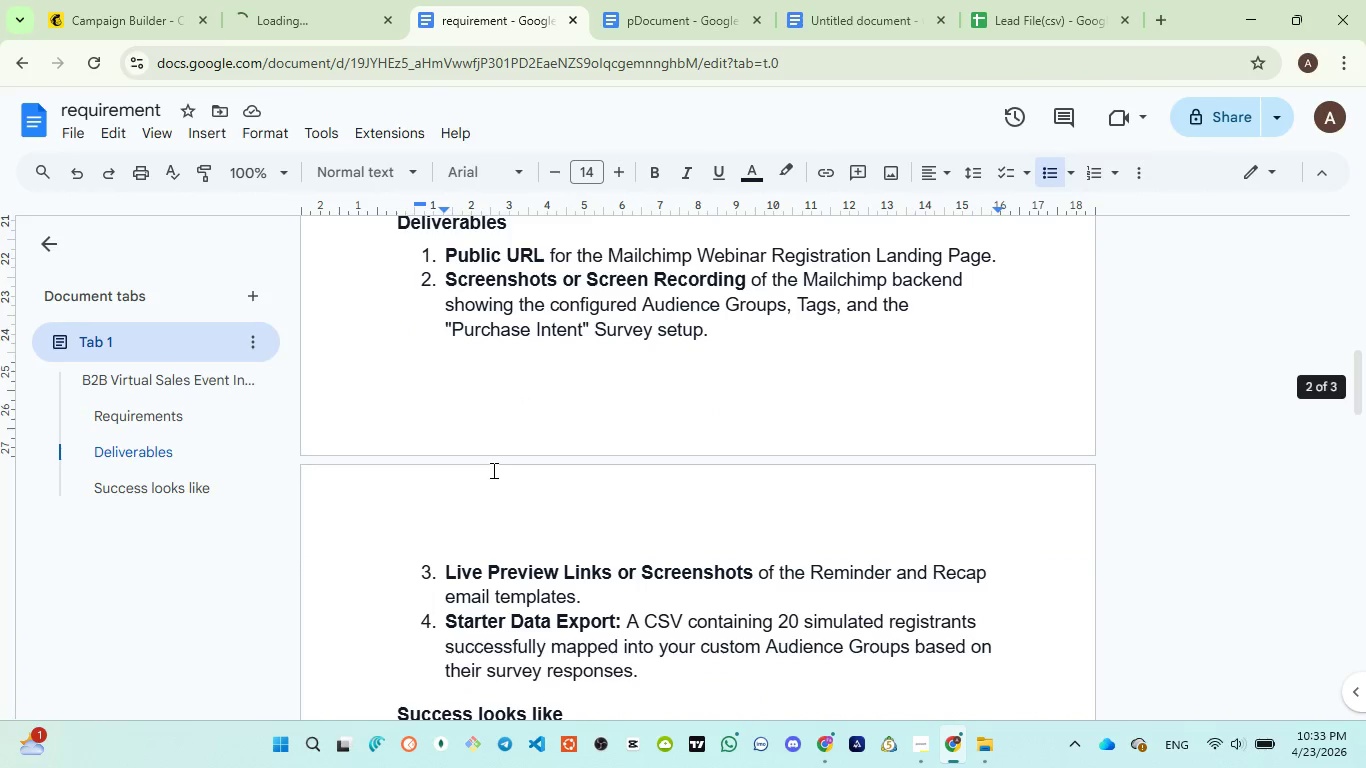 
scroll: coordinate [492, 470], scroll_direction: up, amount: 3.0
 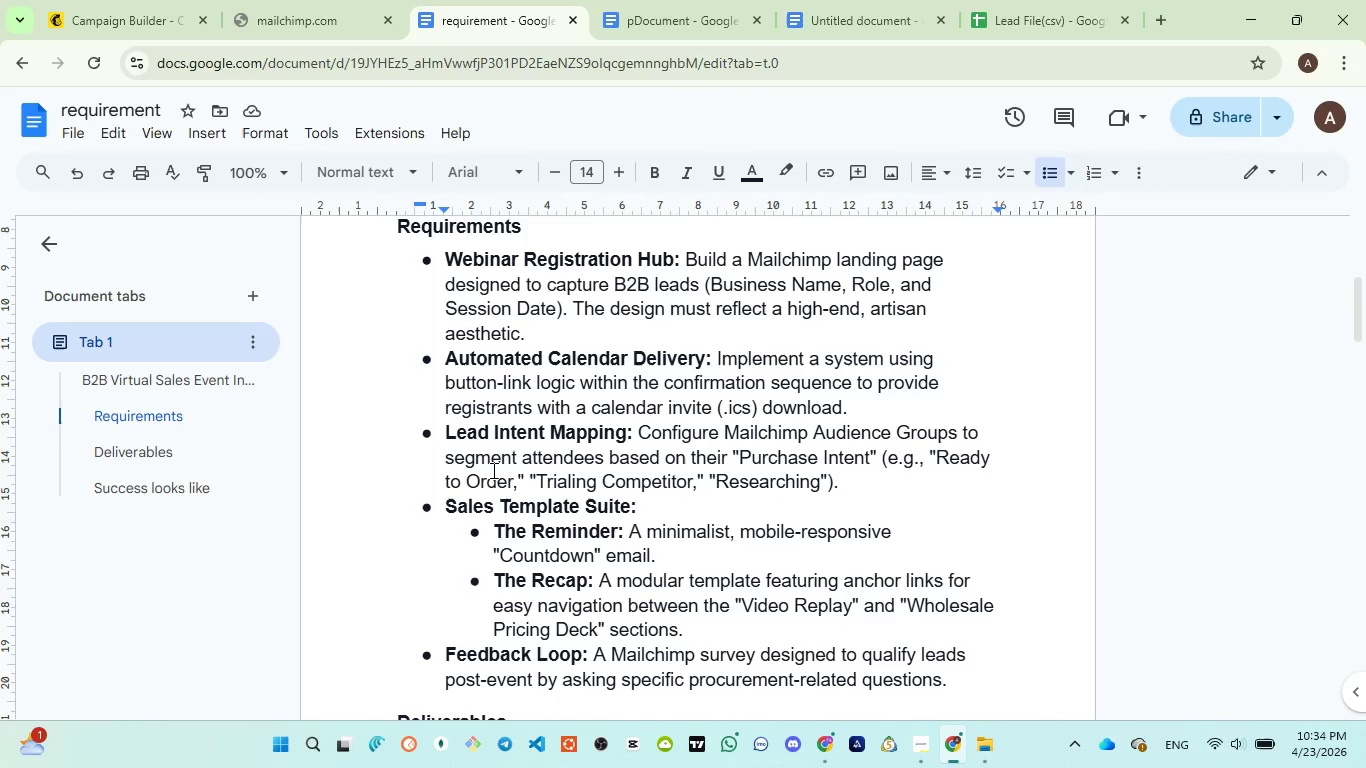 
wait(12.81)
 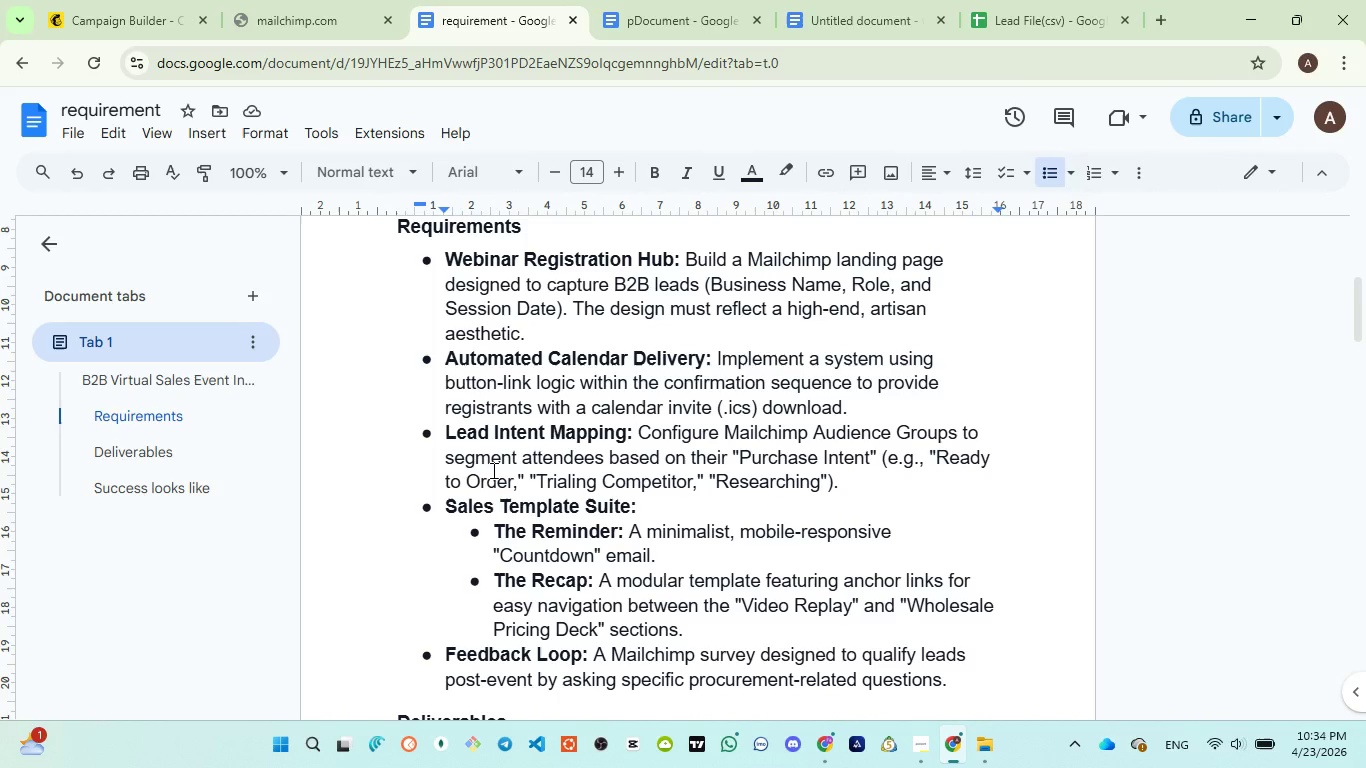 
left_click([117, 15])
 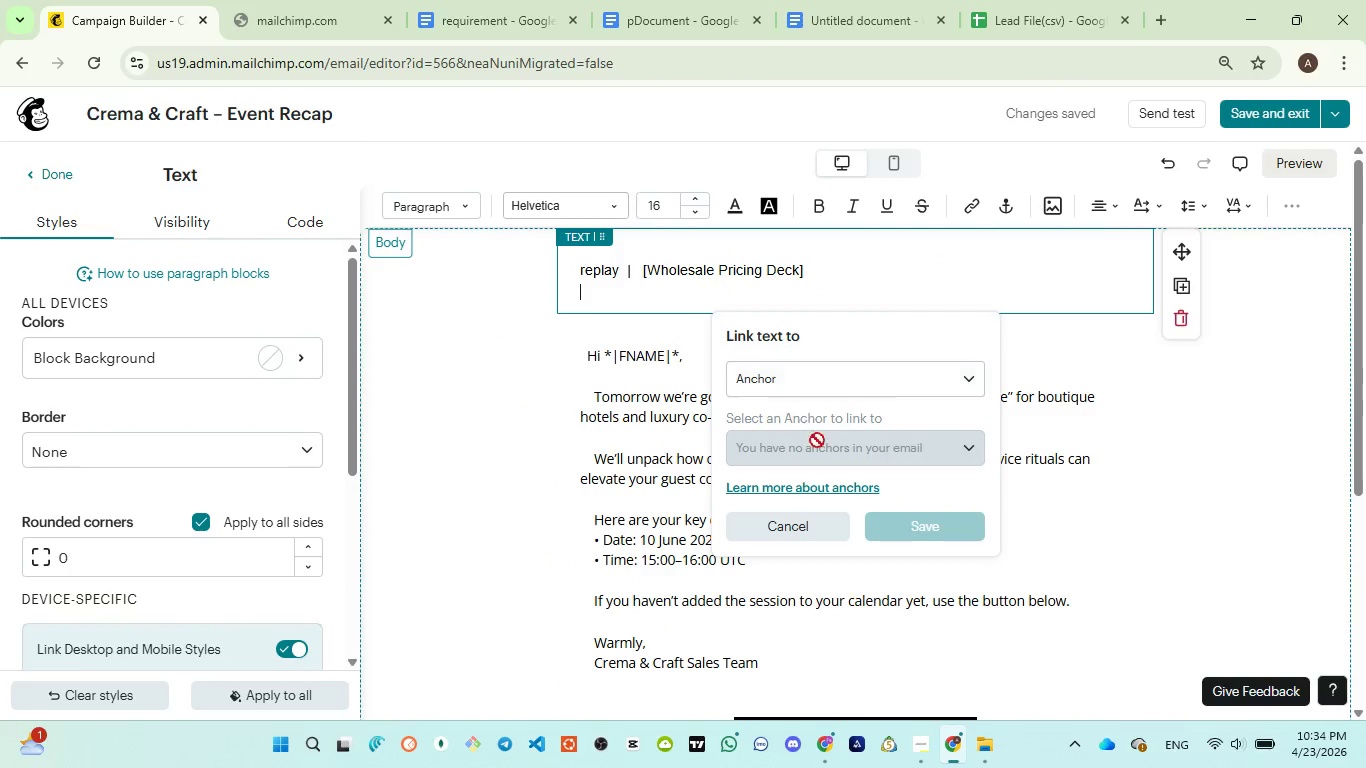 
left_click([815, 447])
 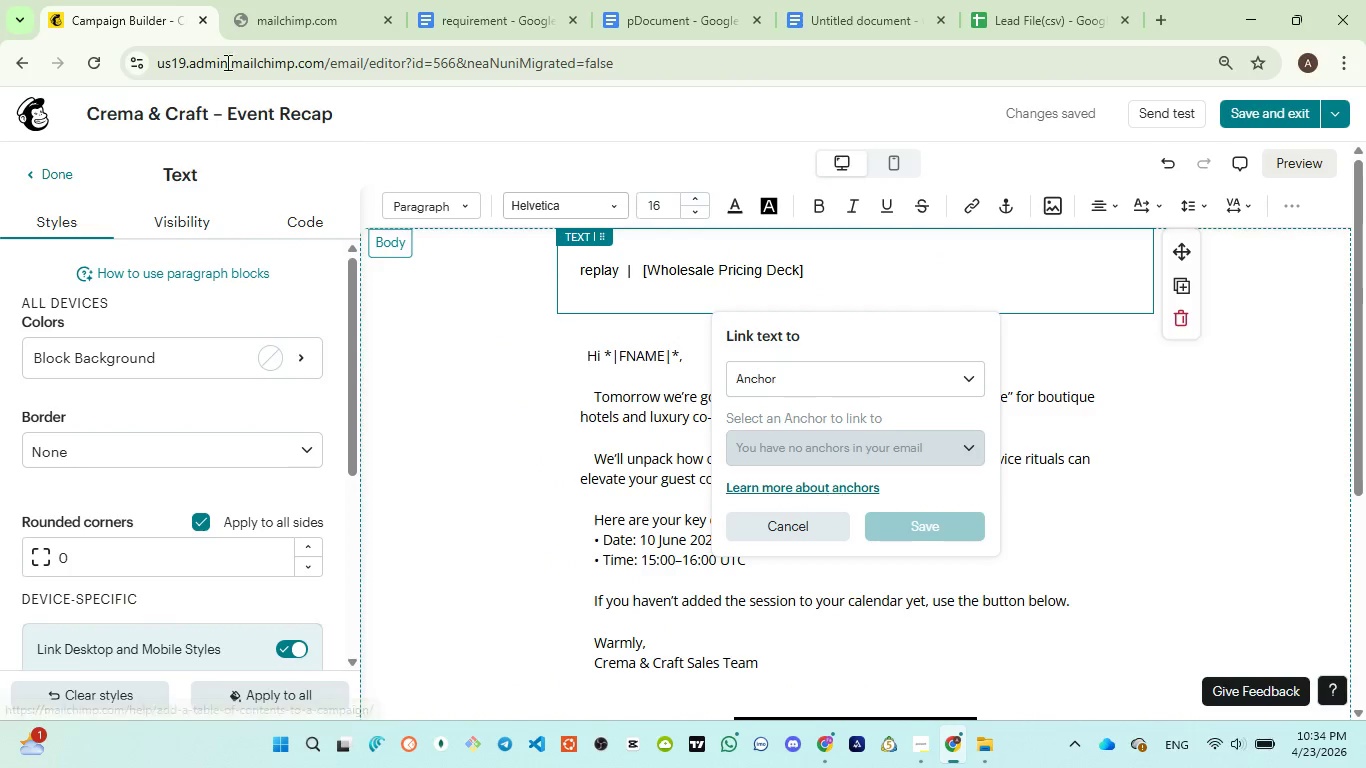 
left_click([261, 12])
 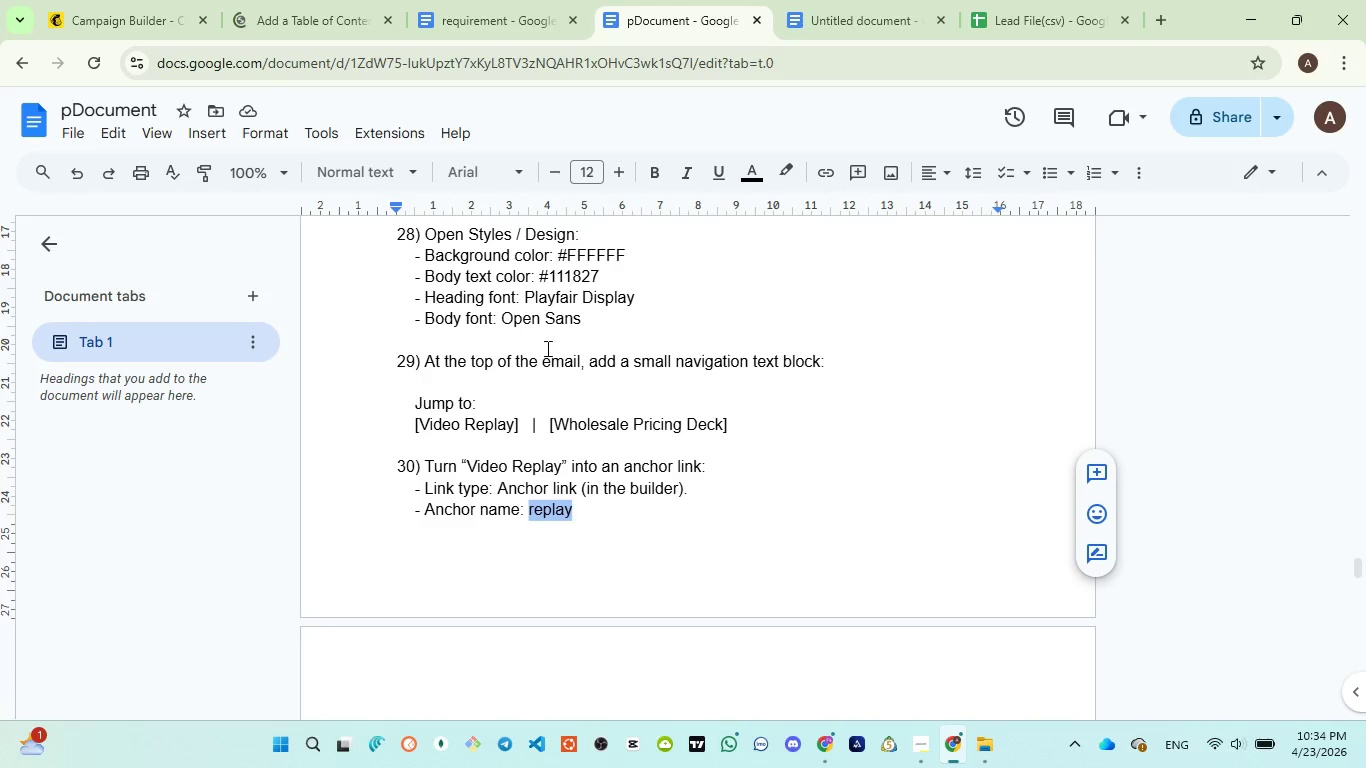 
wait(5.36)
 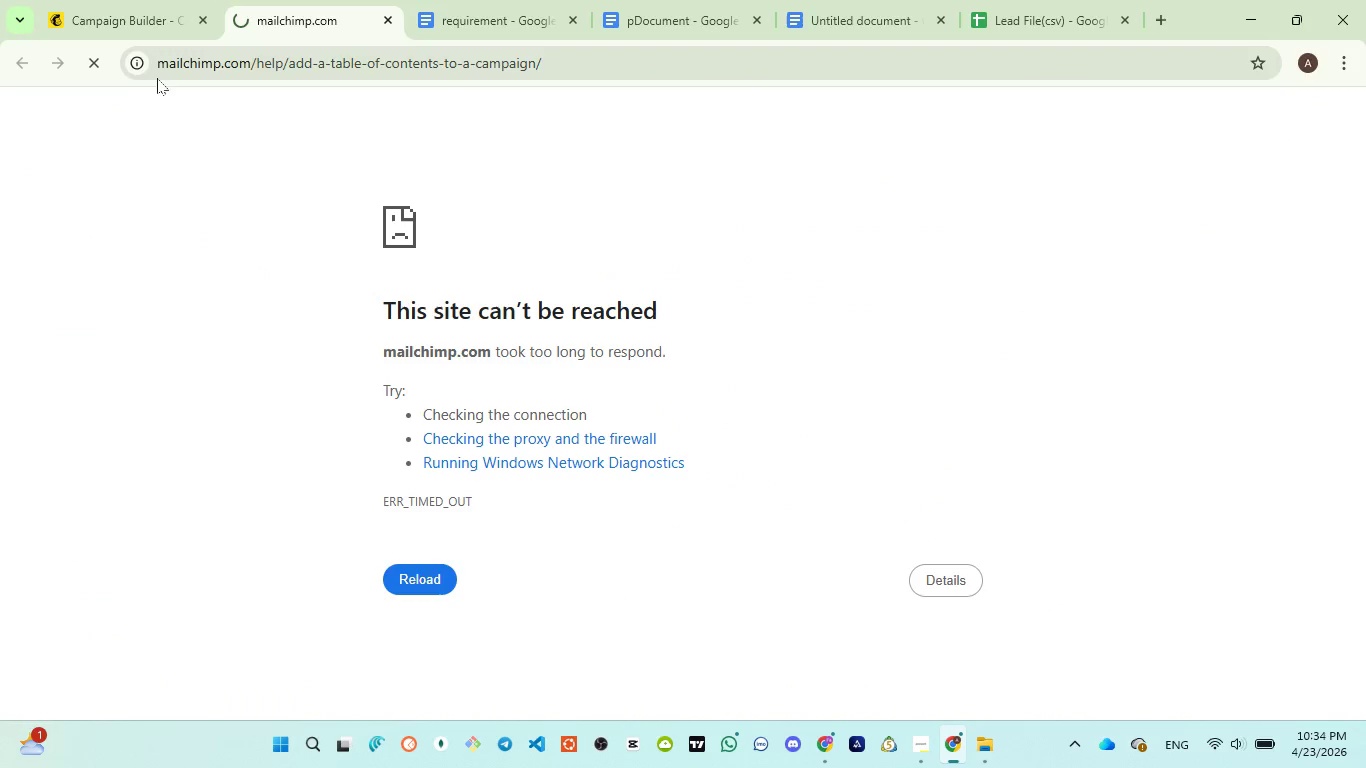 
scroll: coordinate [575, 535], scroll_direction: down, amount: 2.0
 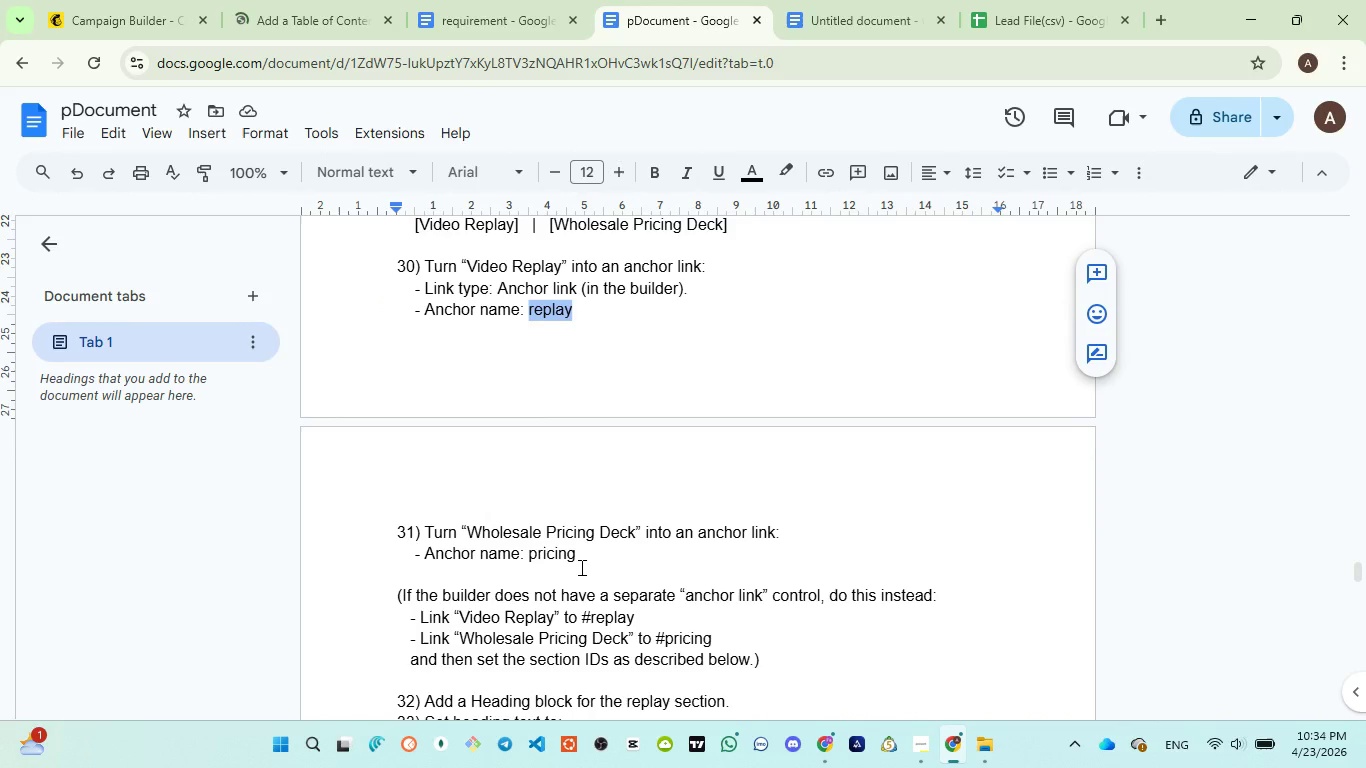 
wait(7.59)
 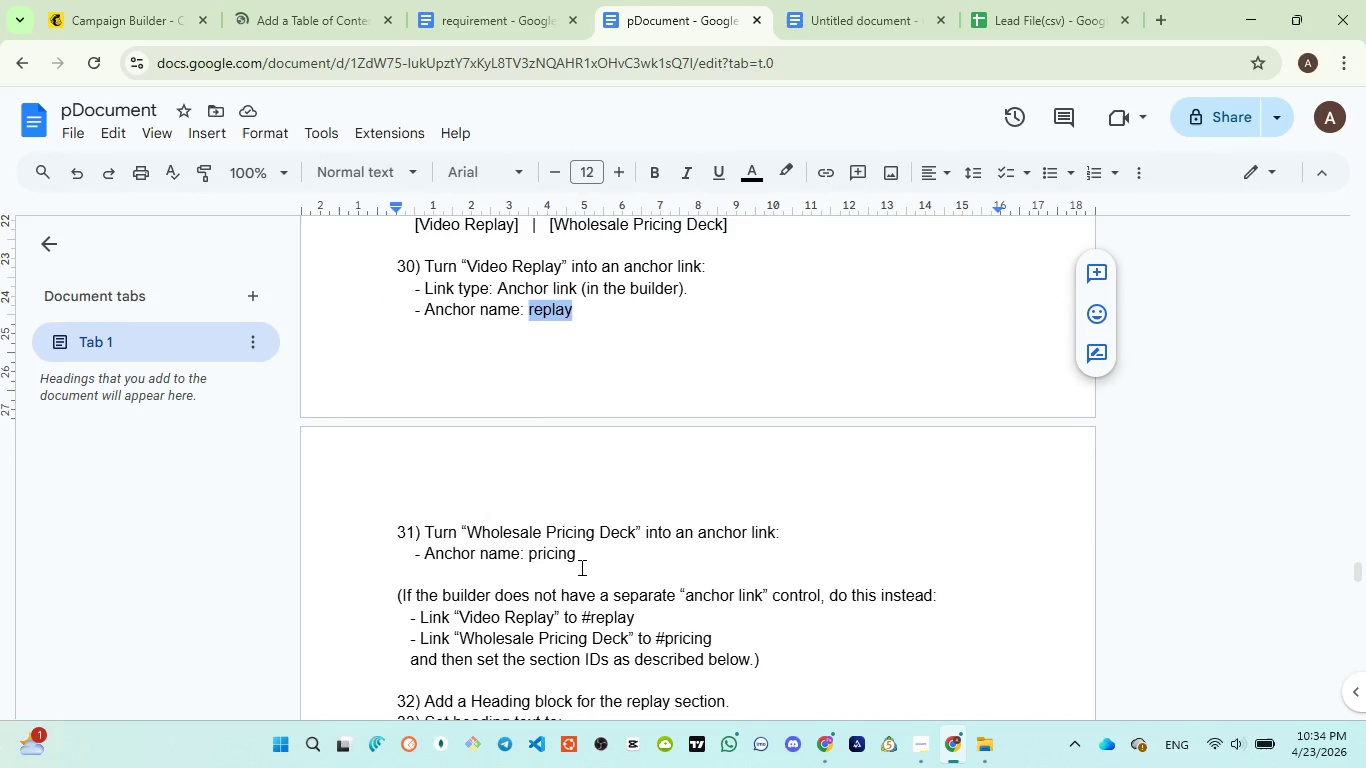 
scroll: coordinate [403, 329], scroll_direction: up, amount: 1.0
 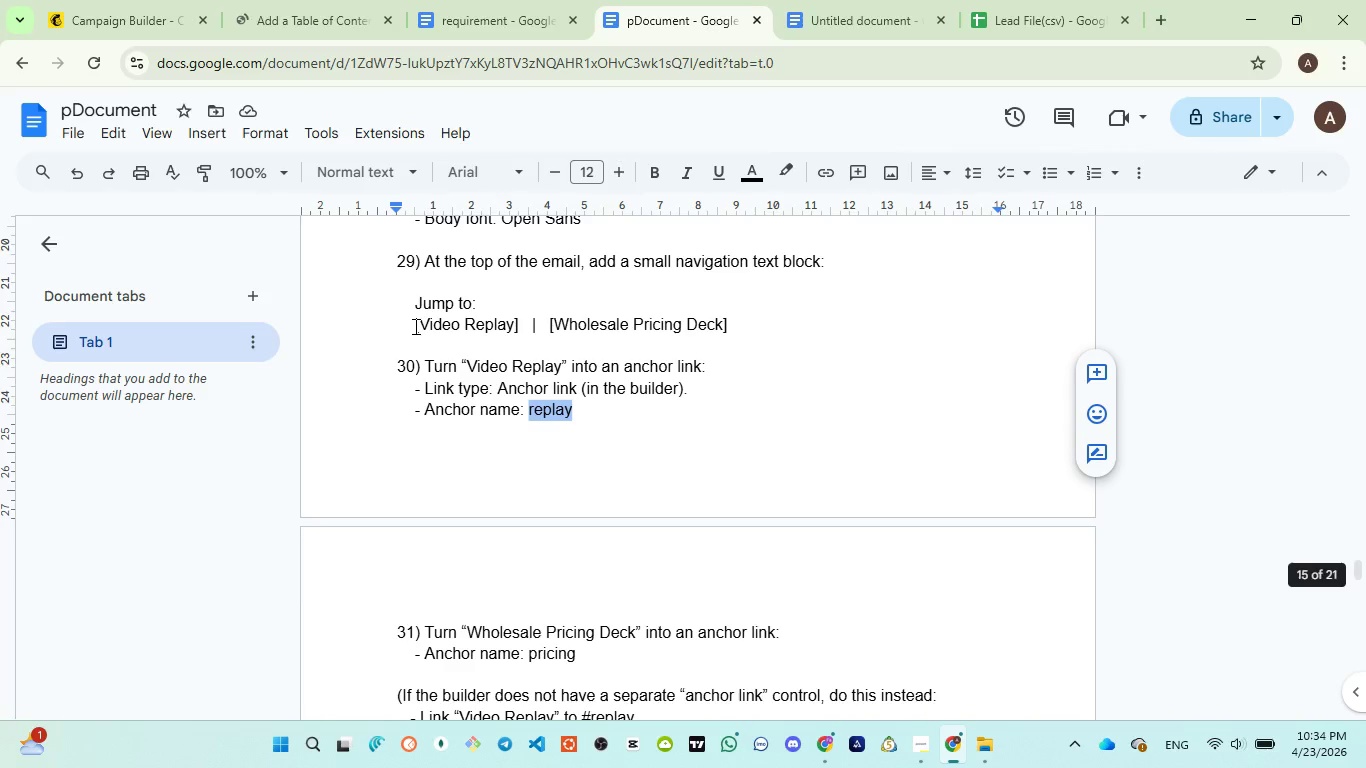 
left_click_drag(start_coordinate=[414, 326], to_coordinate=[744, 321])
 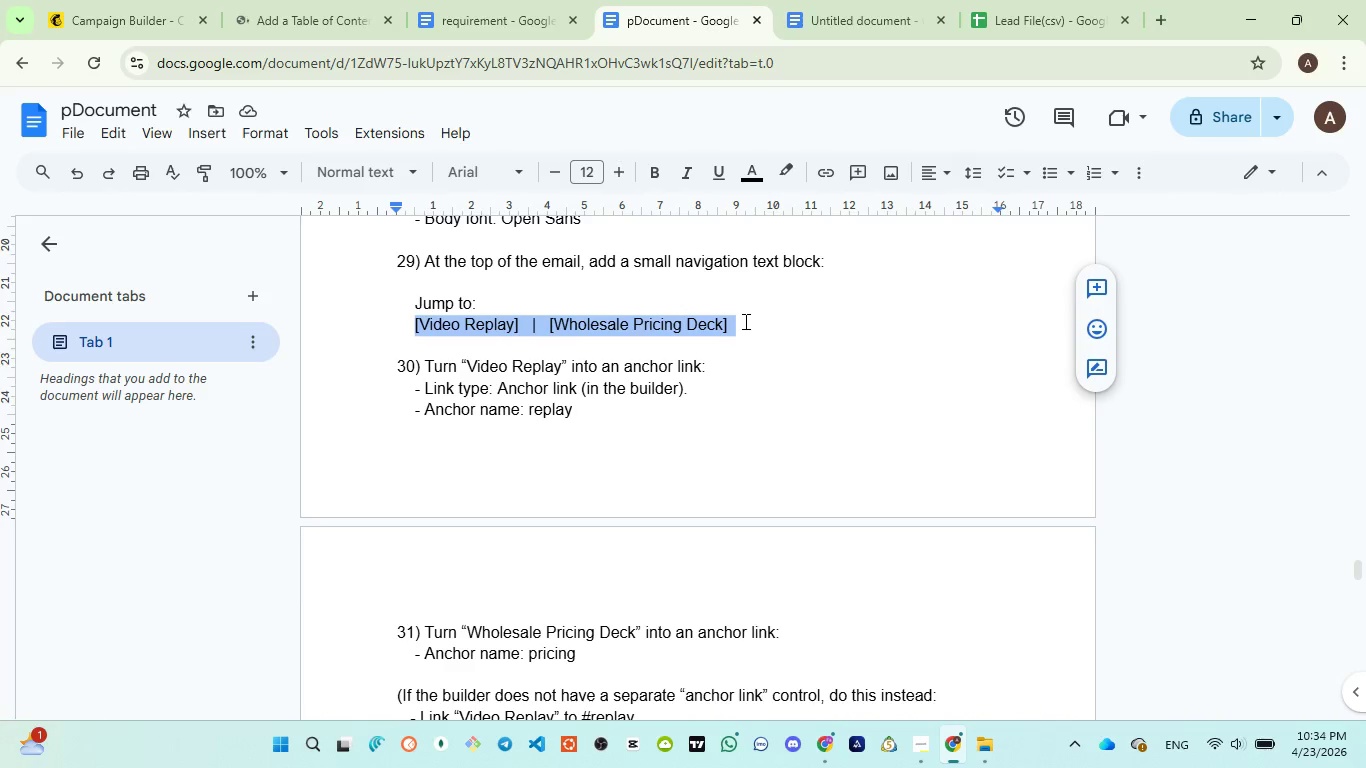 
key(Control+C)
 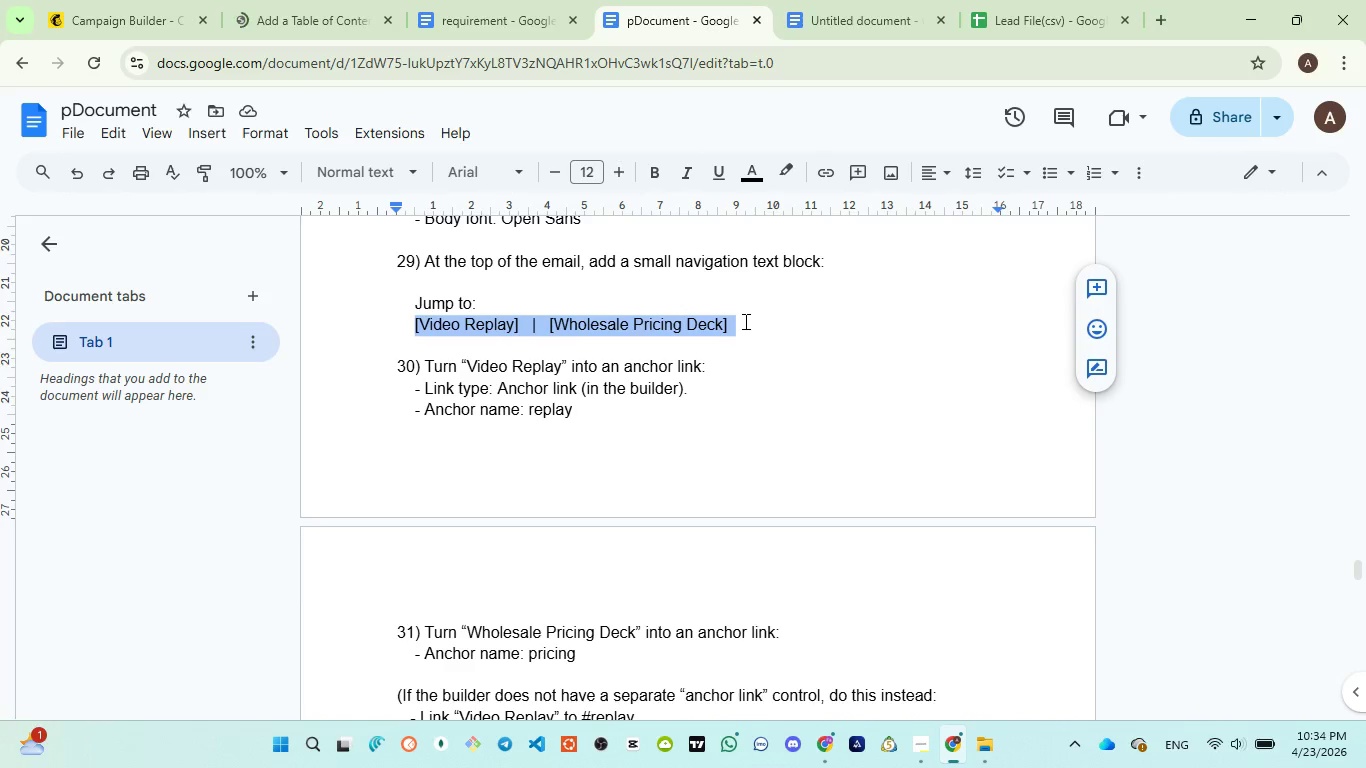 
key(Control+C)
 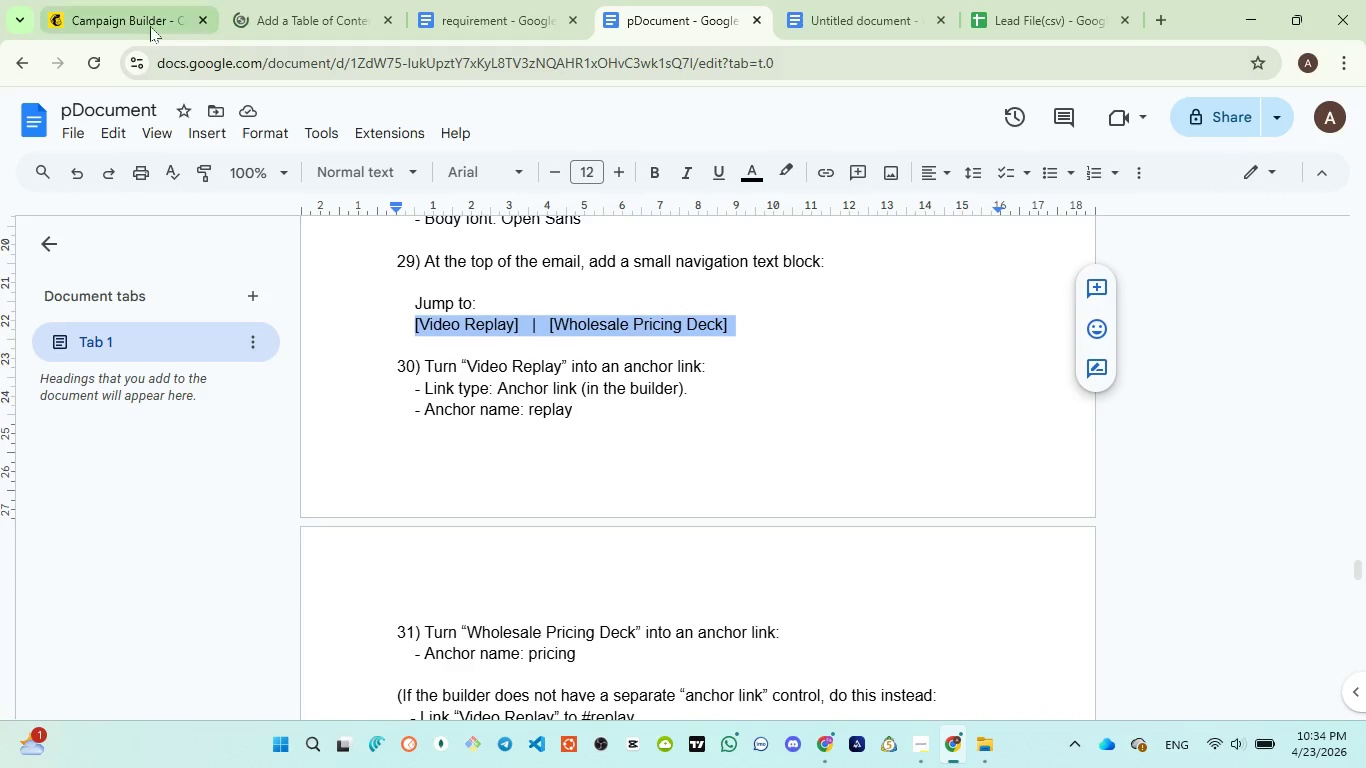 
left_click([150, 26])
 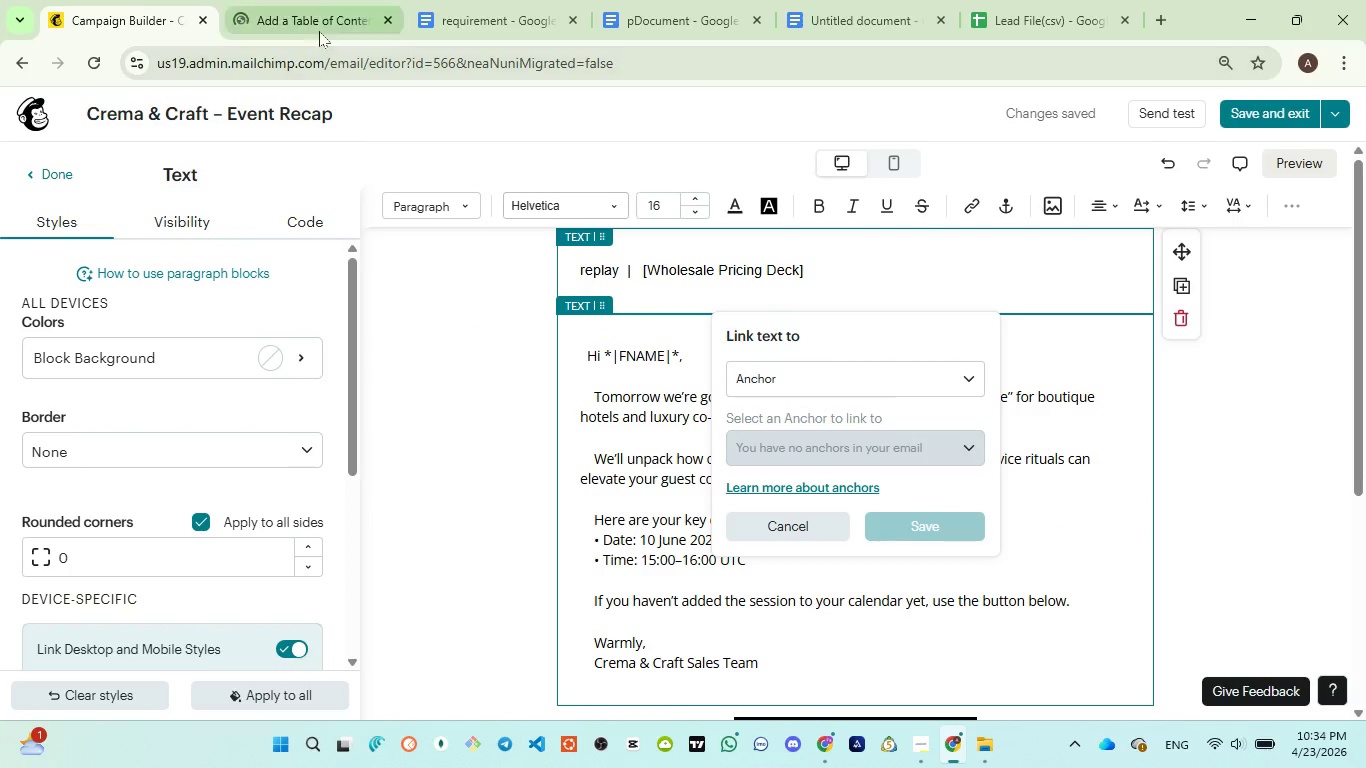 
left_click([320, 26])
 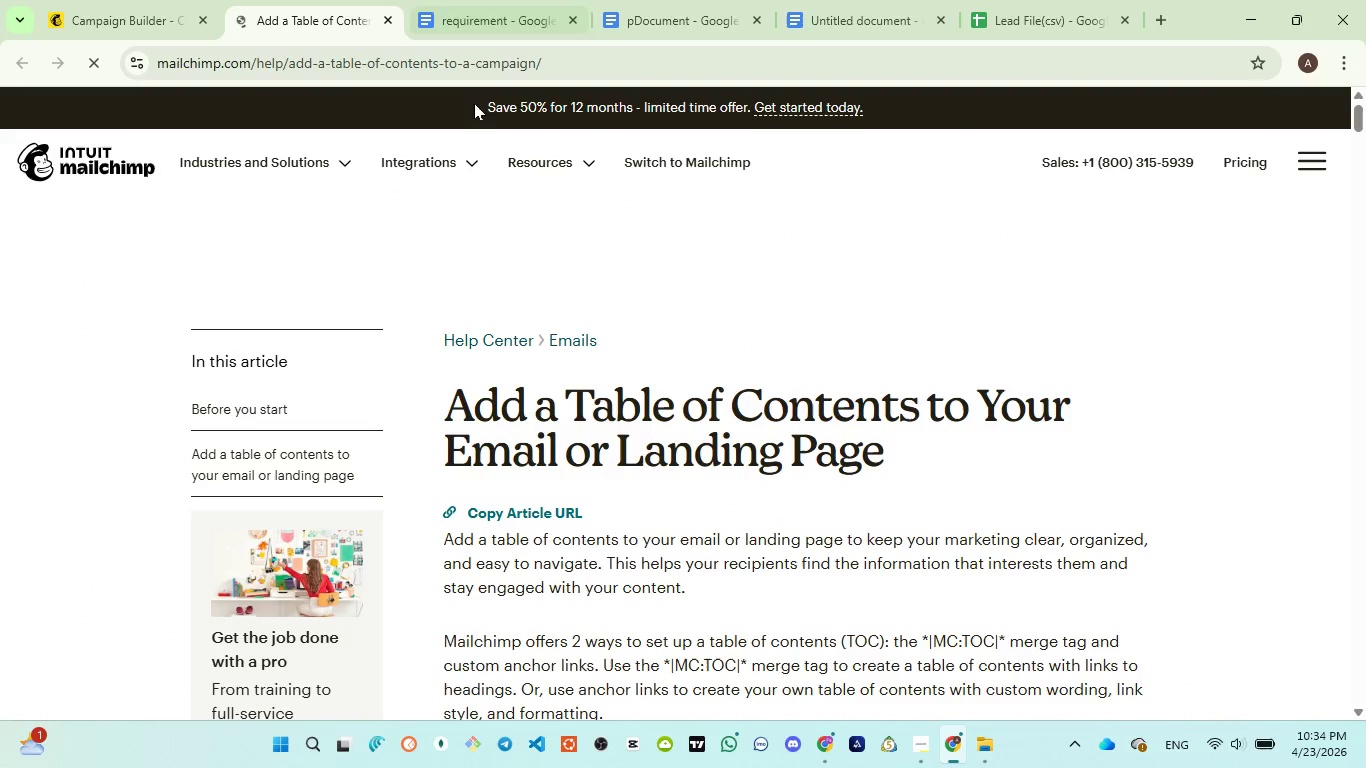 
scroll: coordinate [479, 384], scroll_direction: down, amount: 4.0
 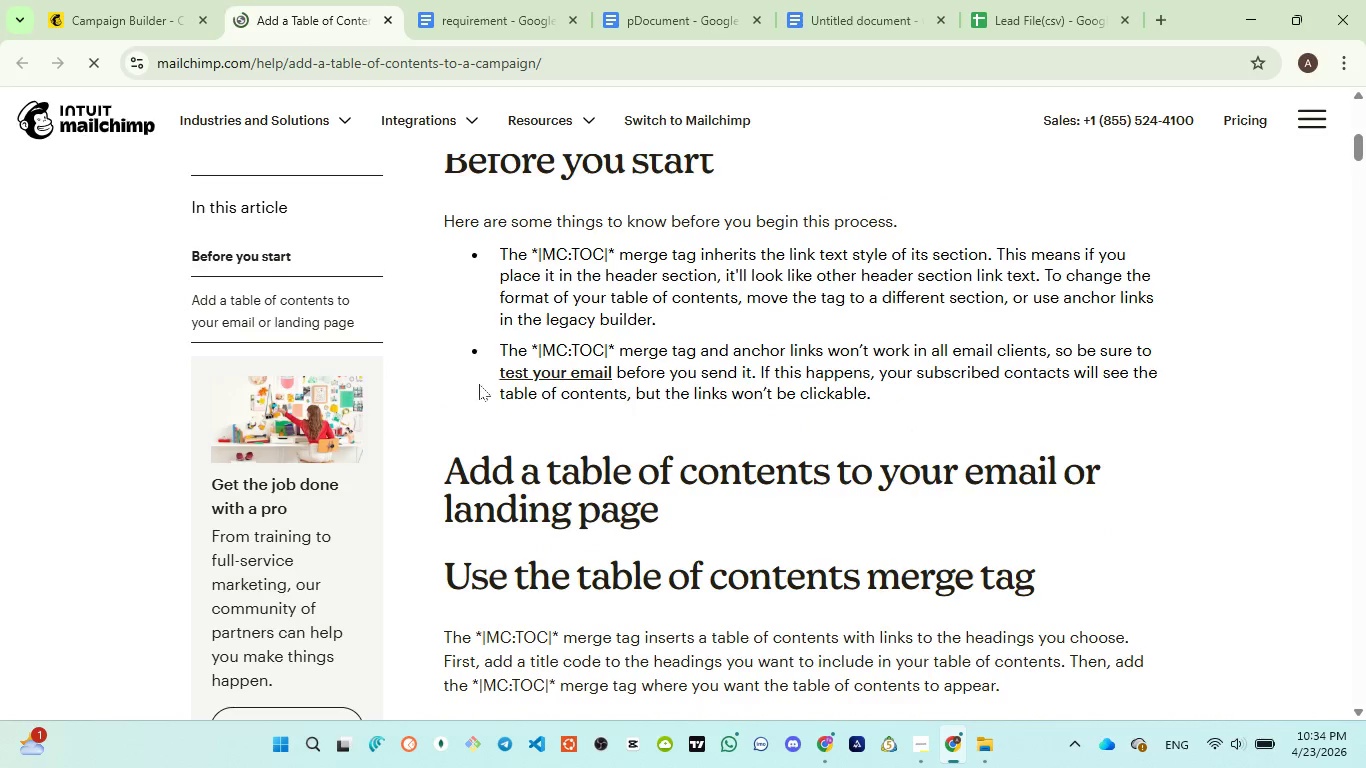 
left_click([488, 0])
 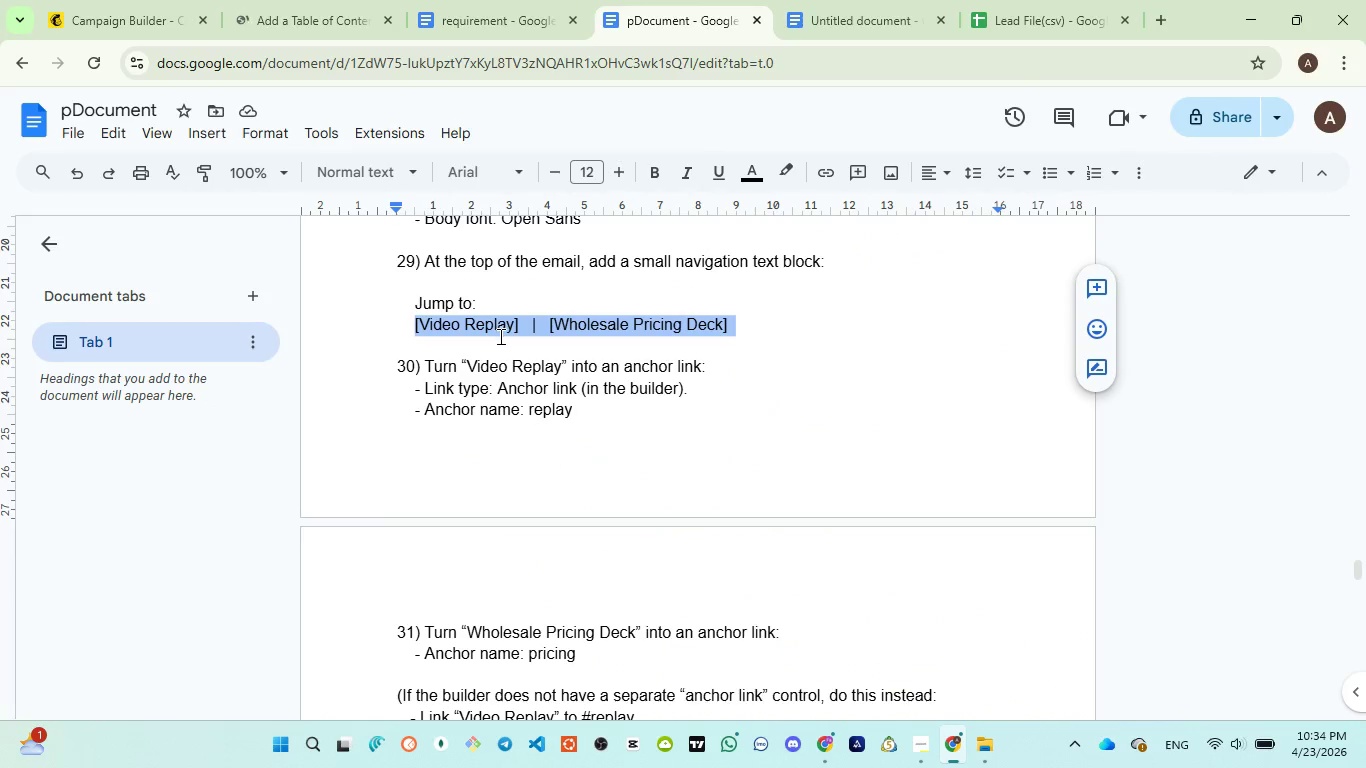 
key(Control+C)
 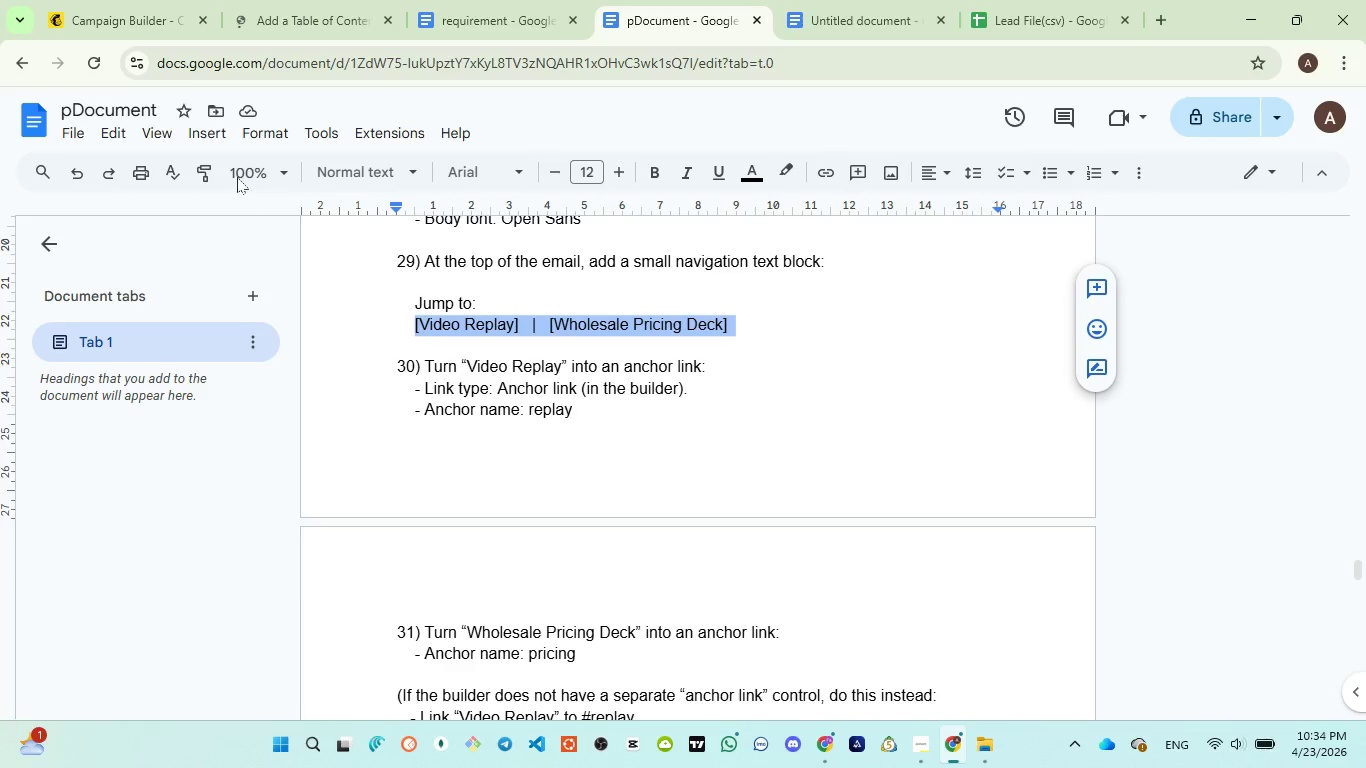 
left_click([122, 1])
 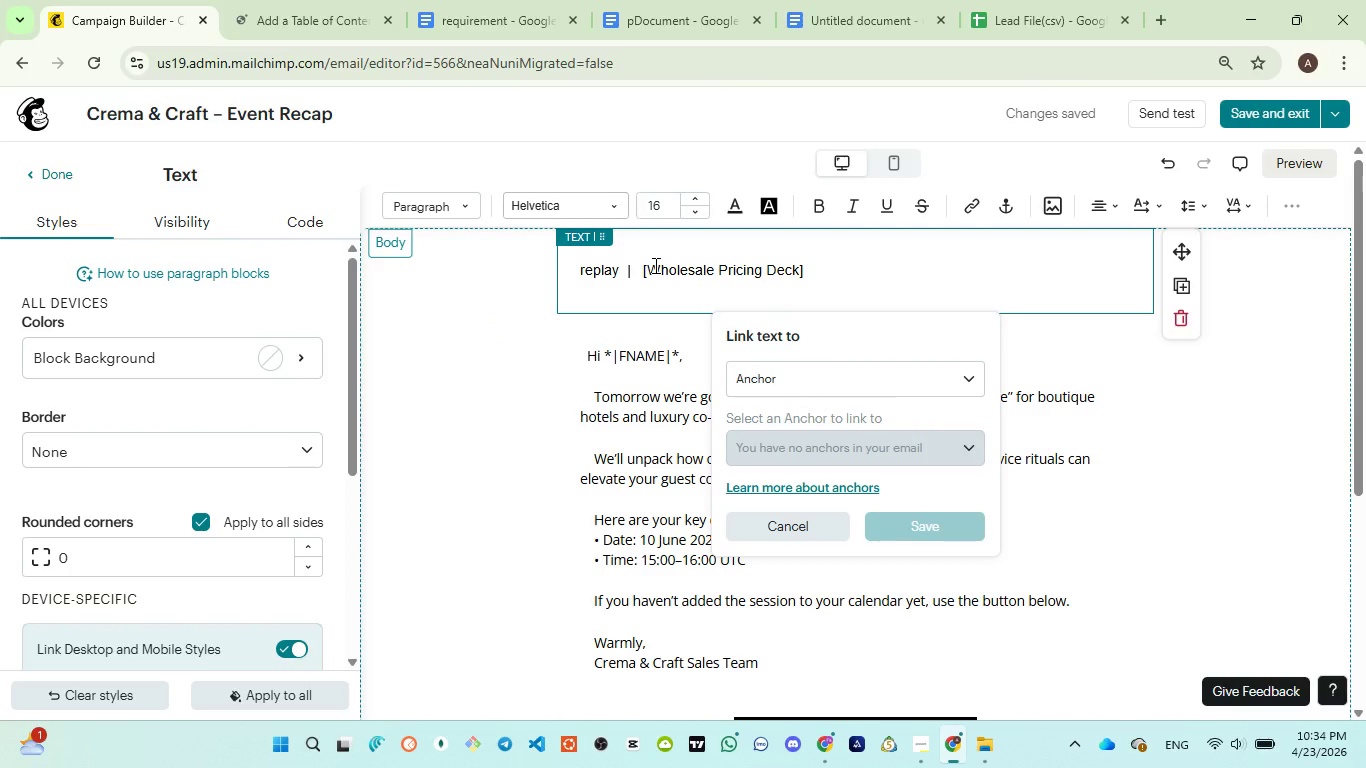 
left_click([654, 265])
 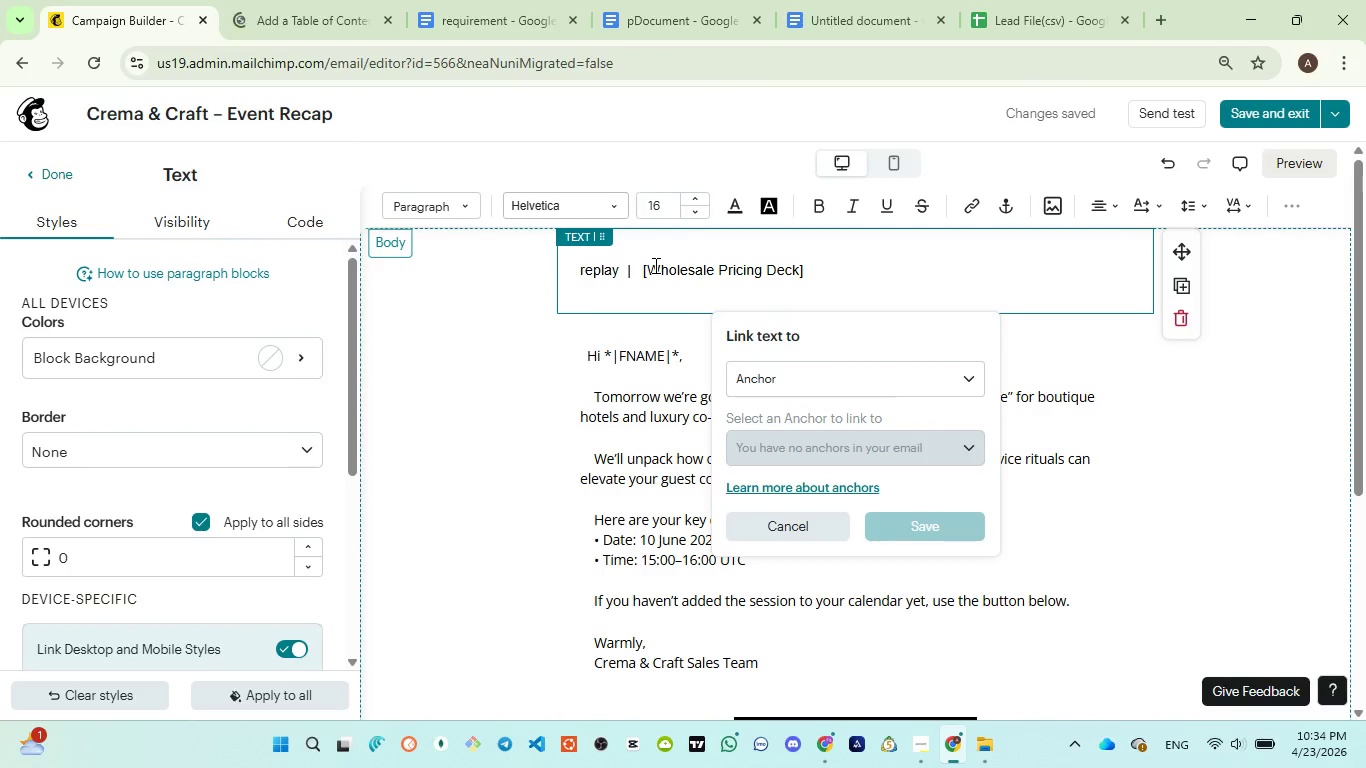 
key(Control+A)
 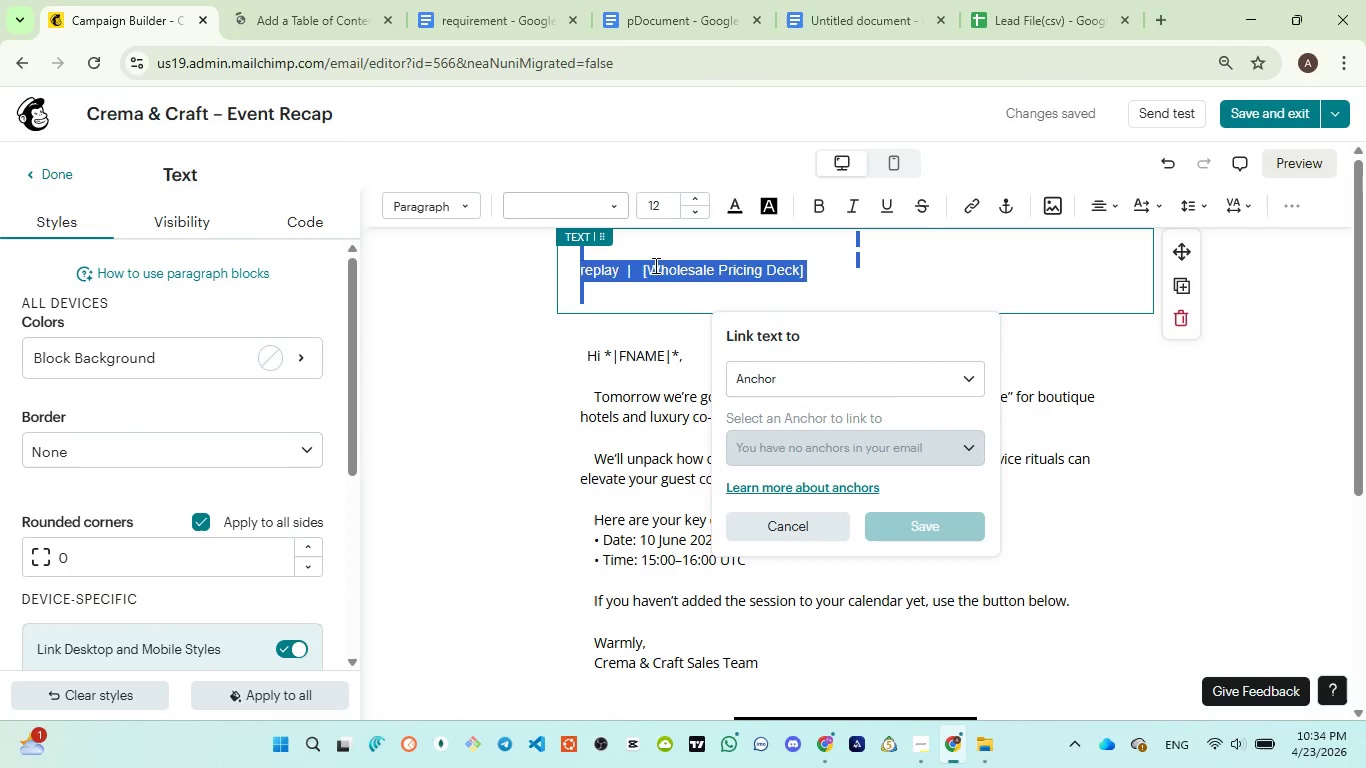 
key(Control+V)
 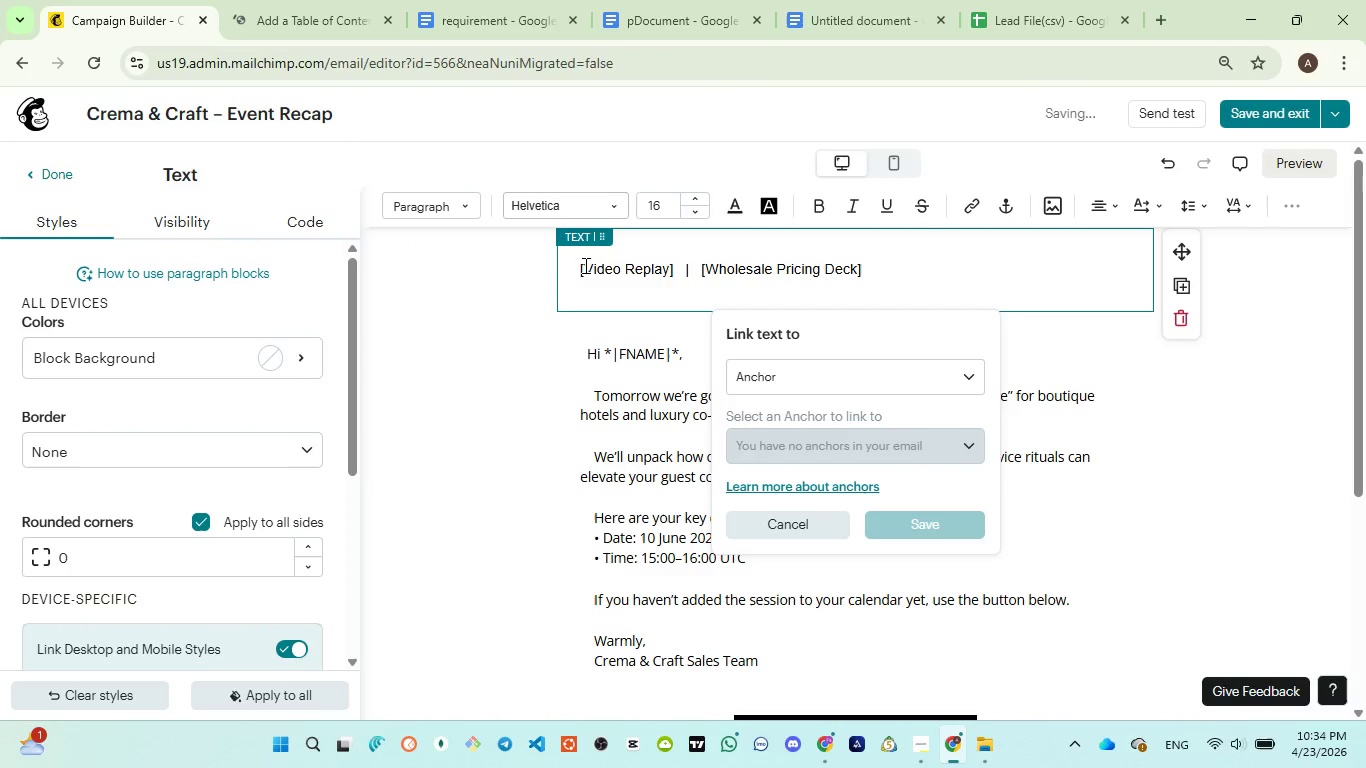 
left_click_drag(start_coordinate=[573, 266], to_coordinate=[678, 274])
 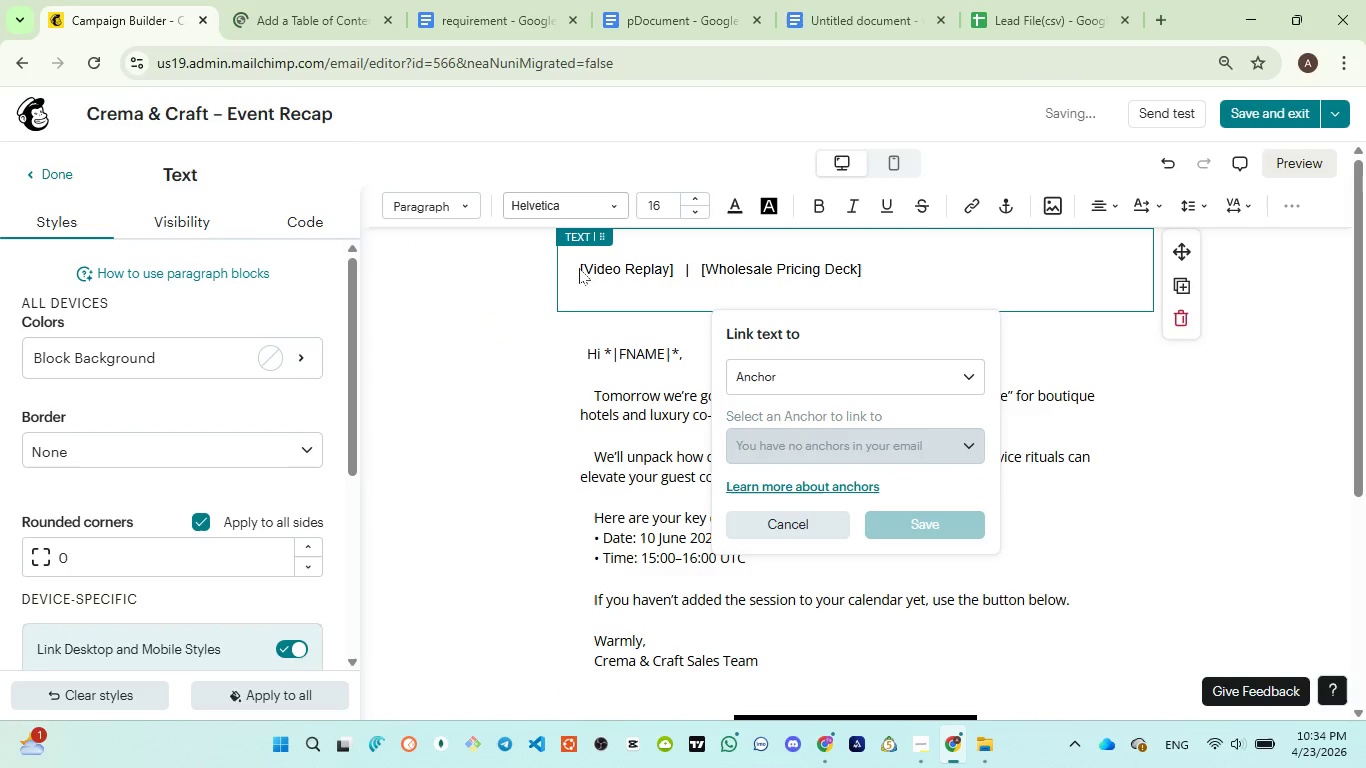 
left_click_drag(start_coordinate=[579, 268], to_coordinate=[608, 266])
 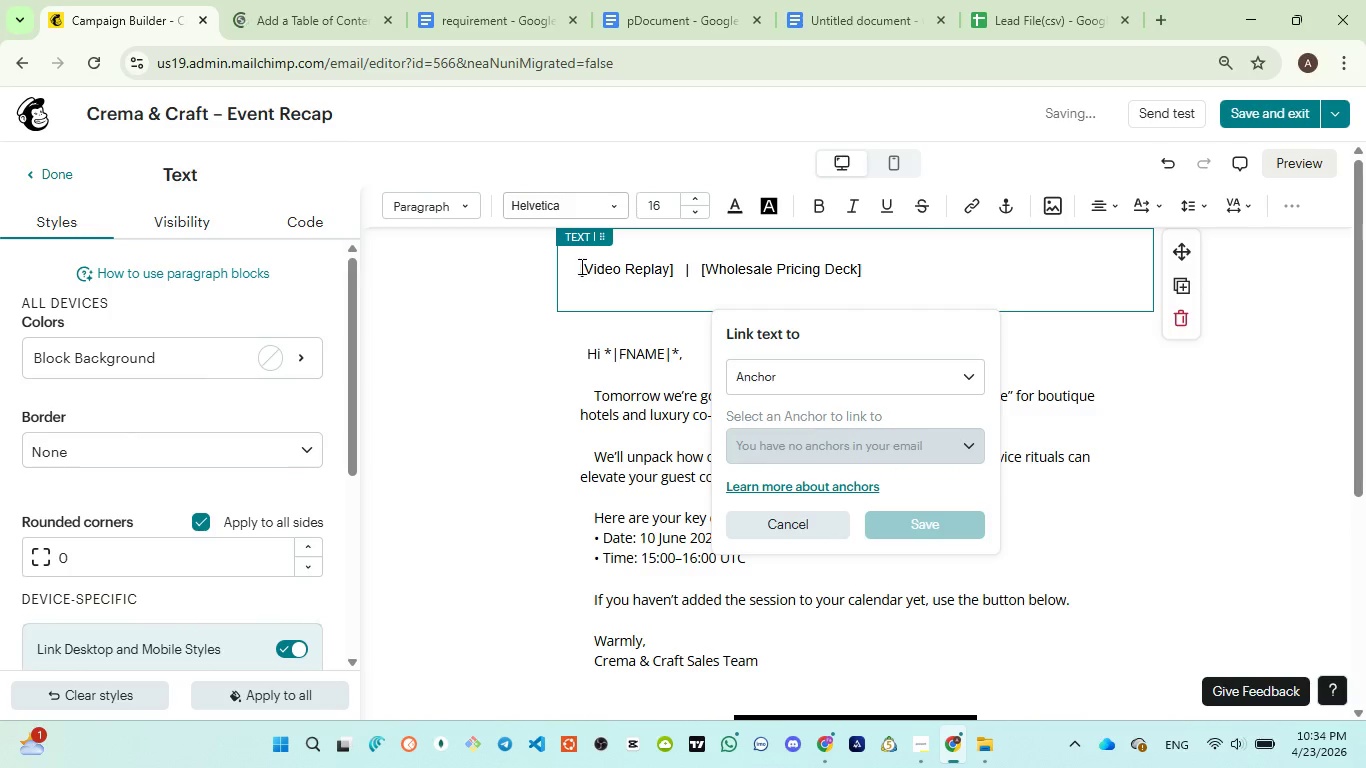 
left_click_drag(start_coordinate=[580, 266], to_coordinate=[676, 270])
 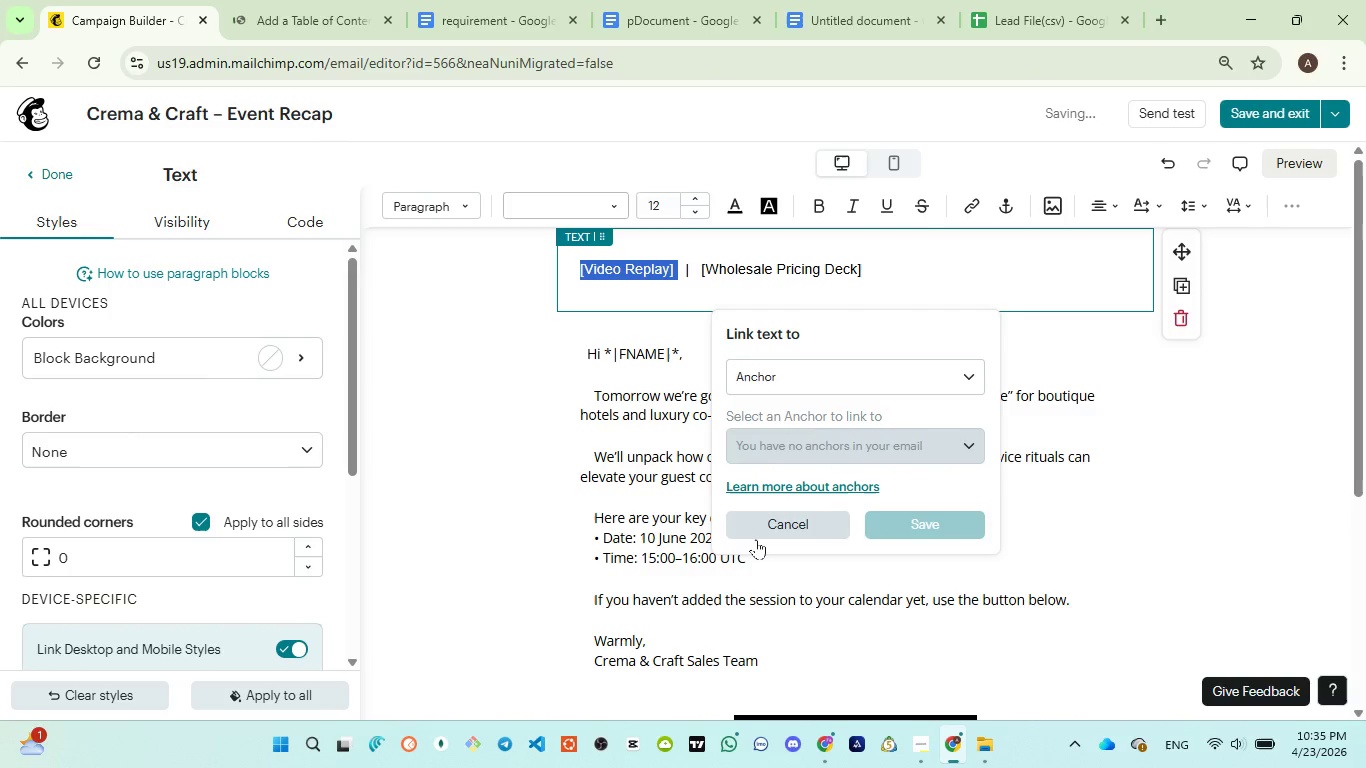 
left_click([768, 522])
 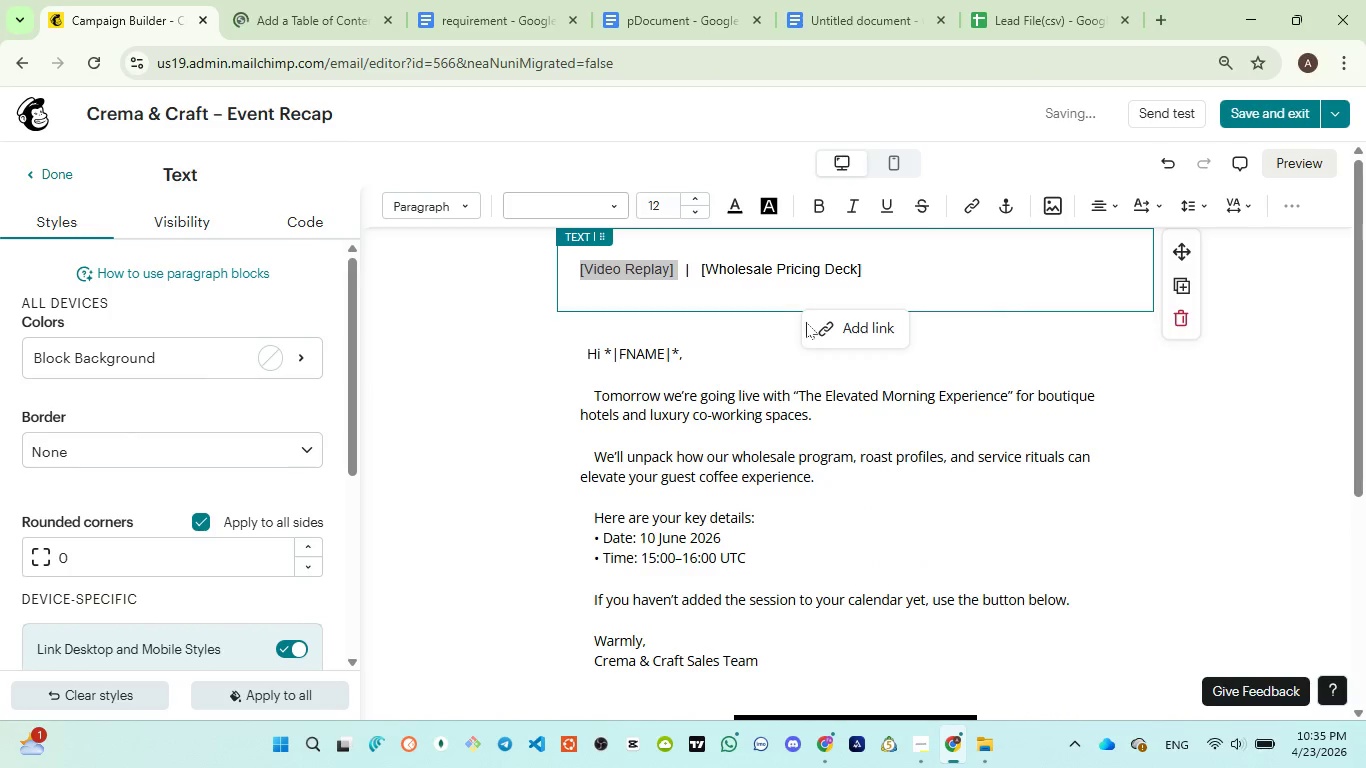 
left_click([838, 325])
 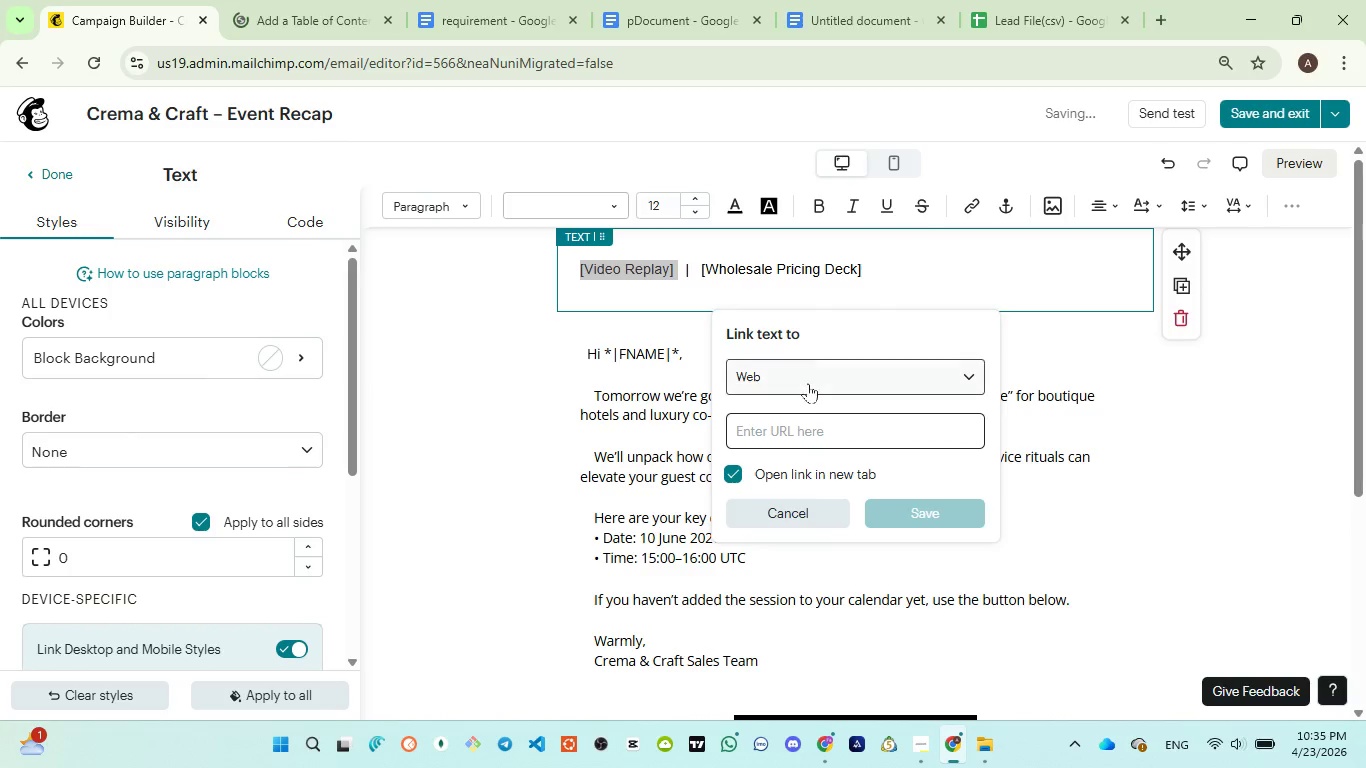 
left_click([808, 384])
 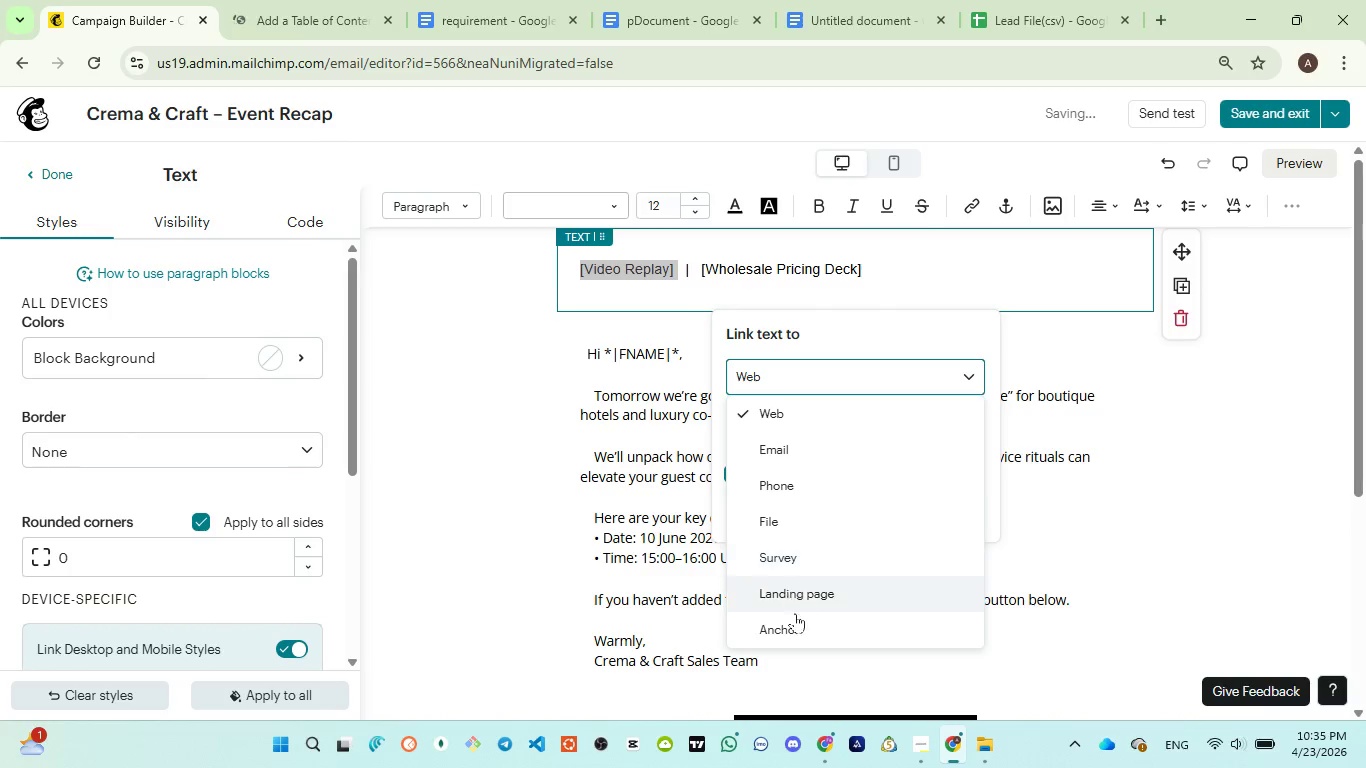 
left_click([798, 627])
 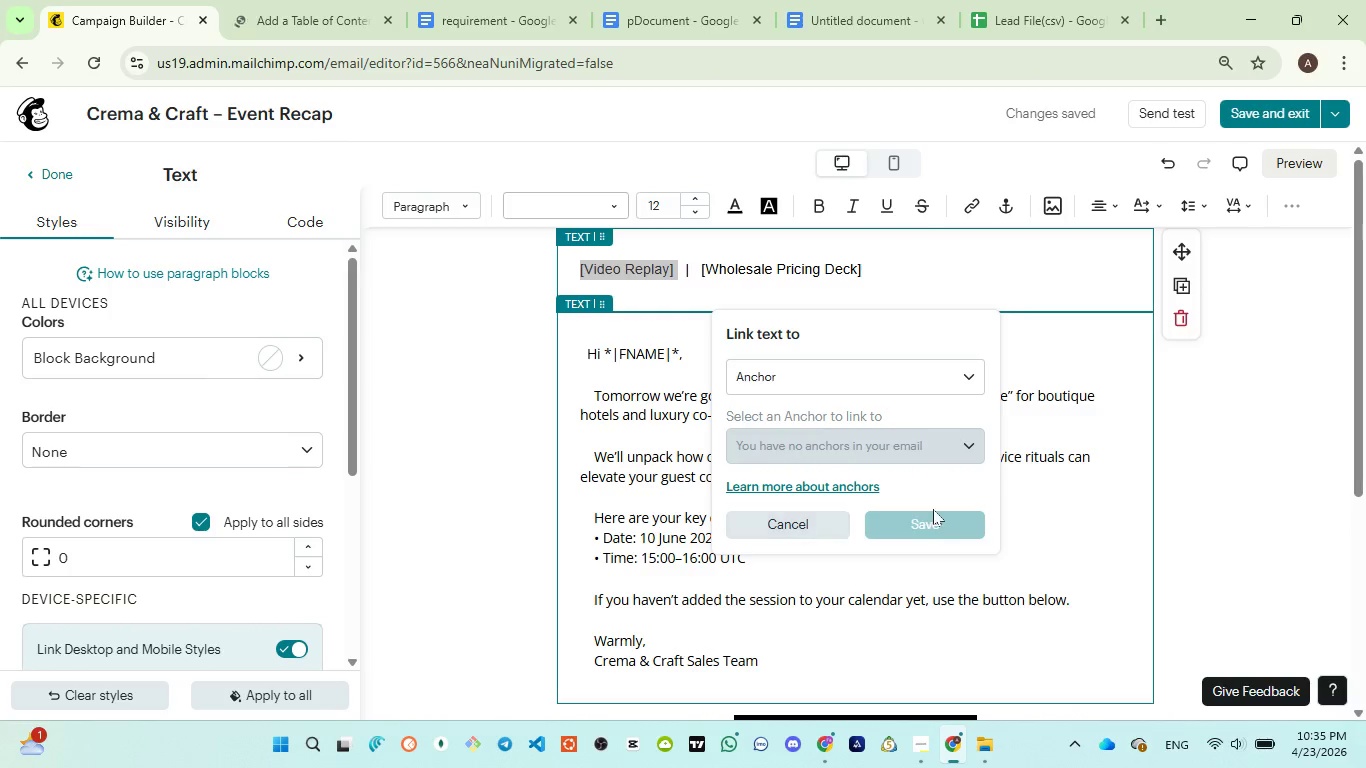 
left_click([911, 523])
 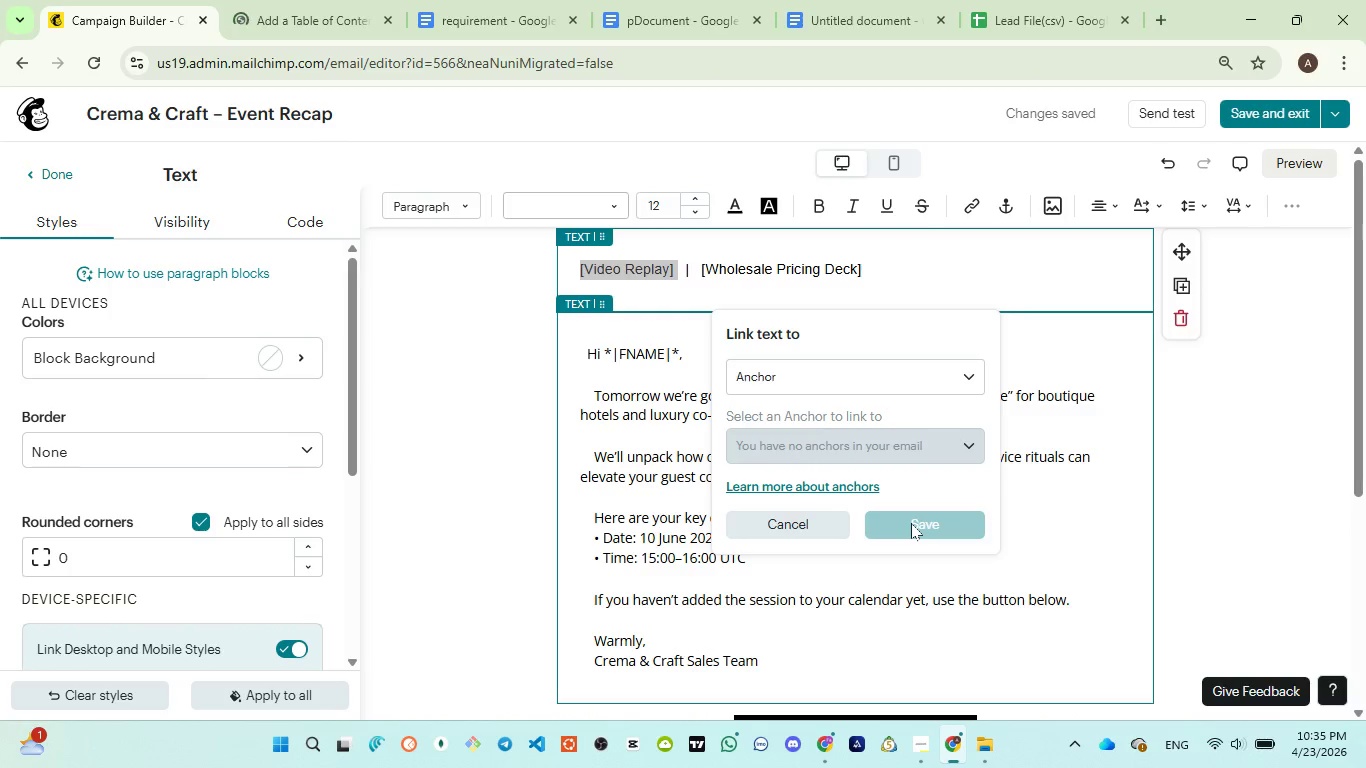 
double_click([911, 523])
 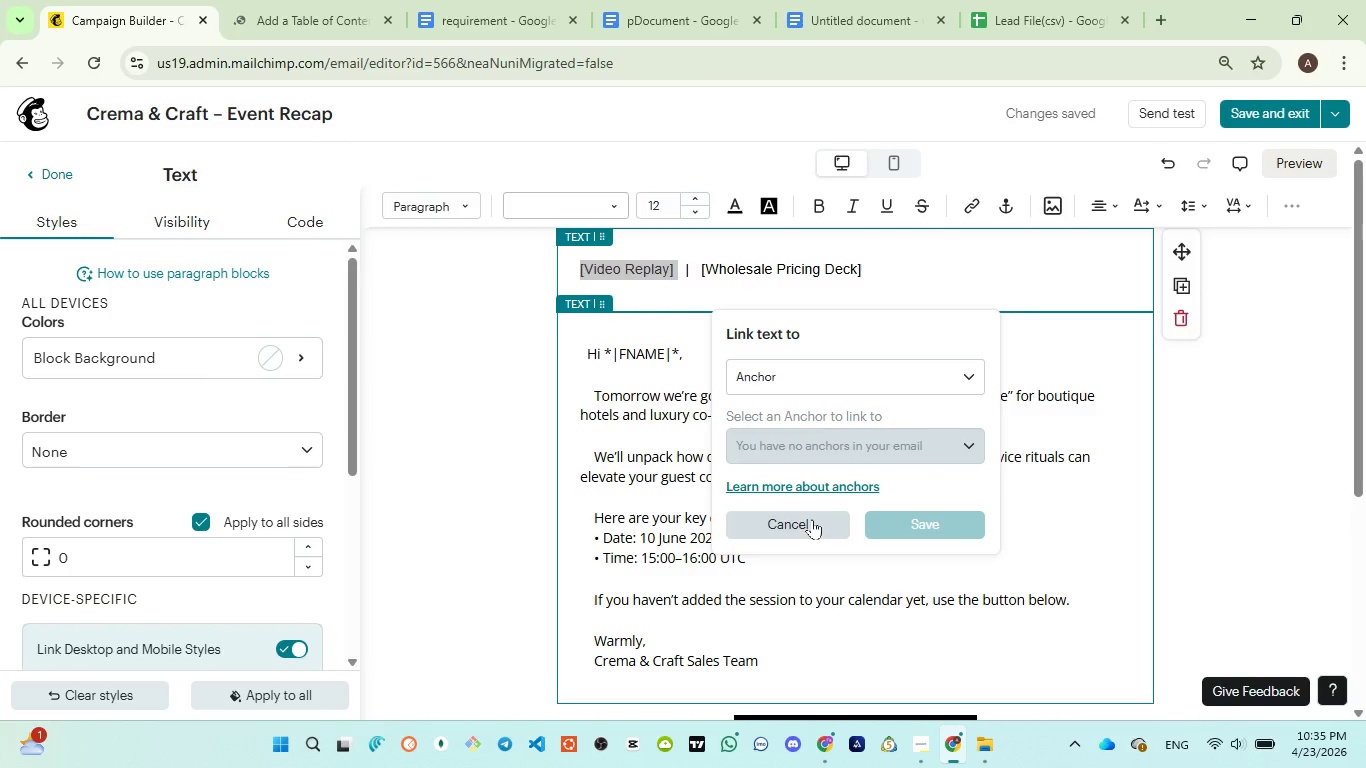 
left_click([964, 447])
 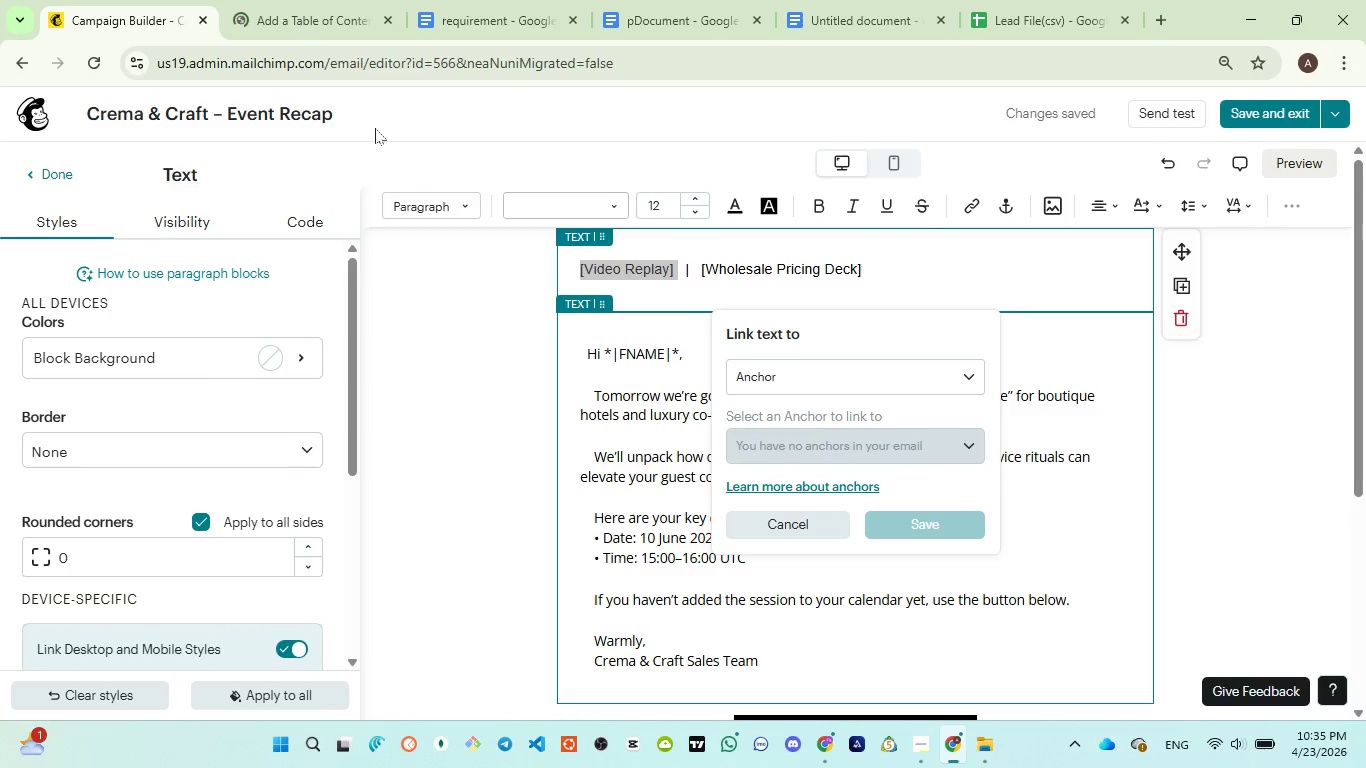 
left_click([287, 27])
 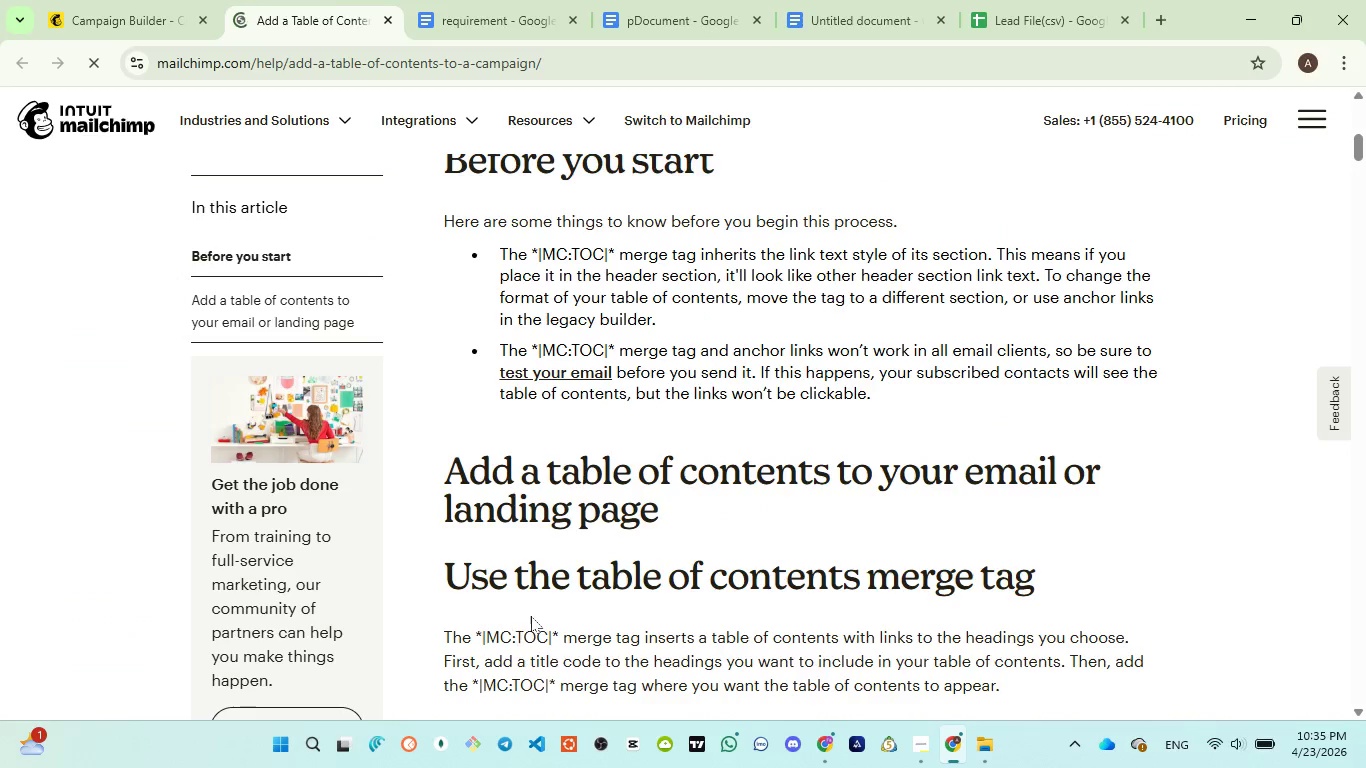 
scroll: coordinate [541, 591], scroll_direction: down, amount: 8.0
 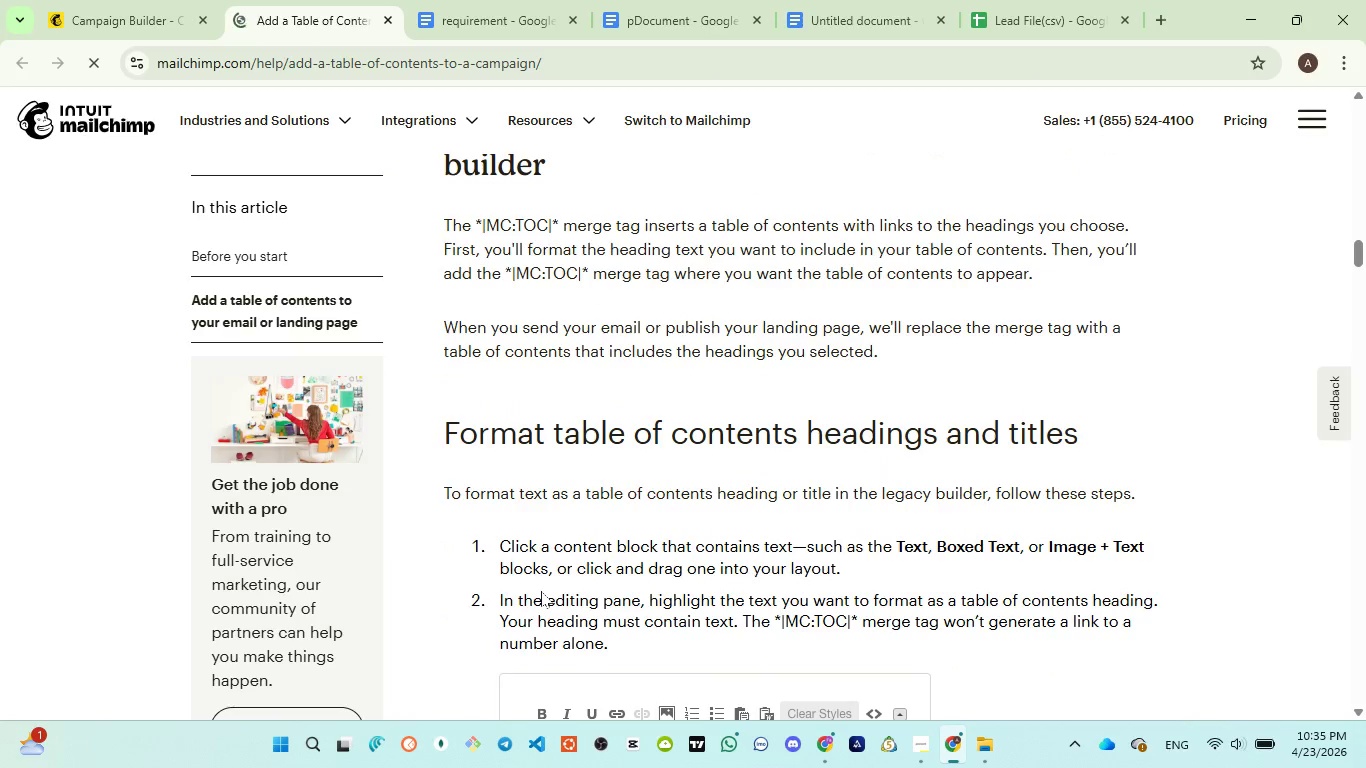 
scroll: coordinate [541, 591], scroll_direction: up, amount: 2.0
 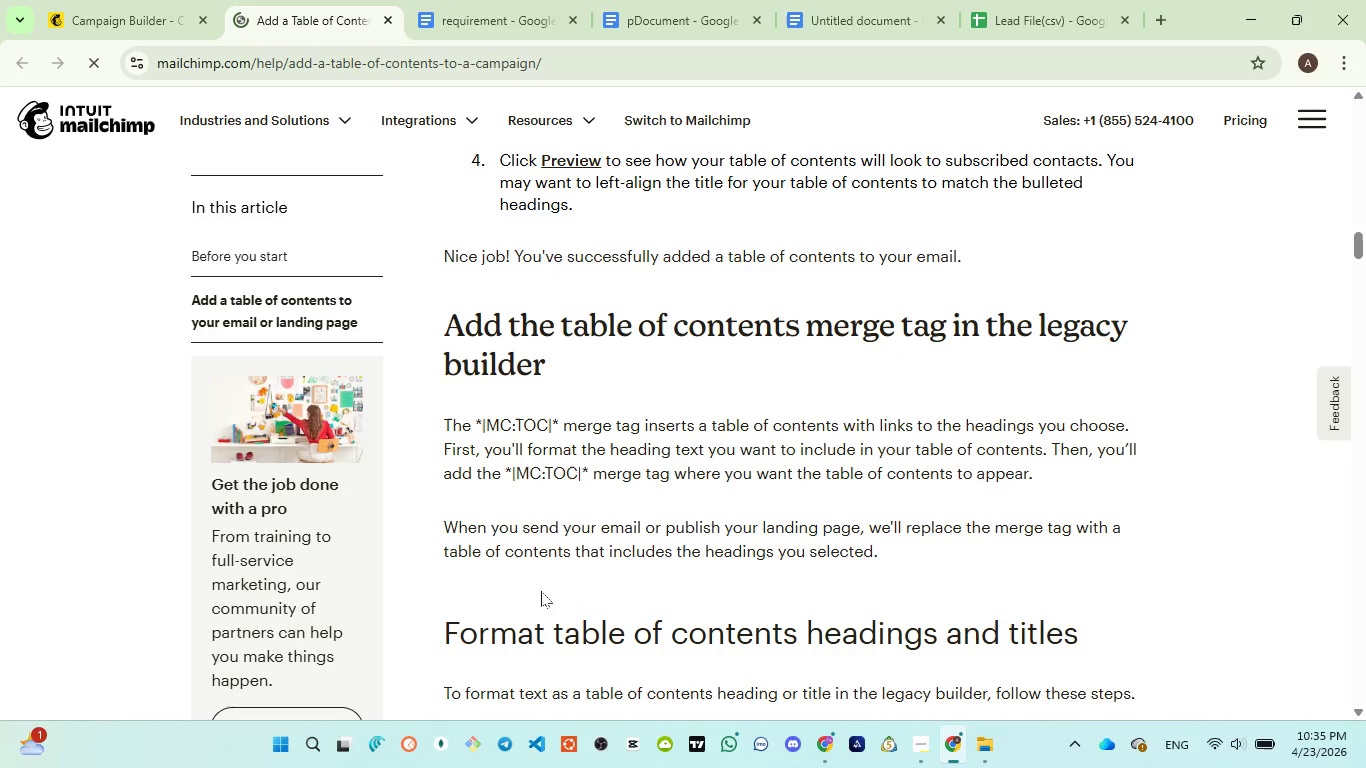 
scroll: coordinate [541, 591], scroll_direction: down, amount: 8.0
 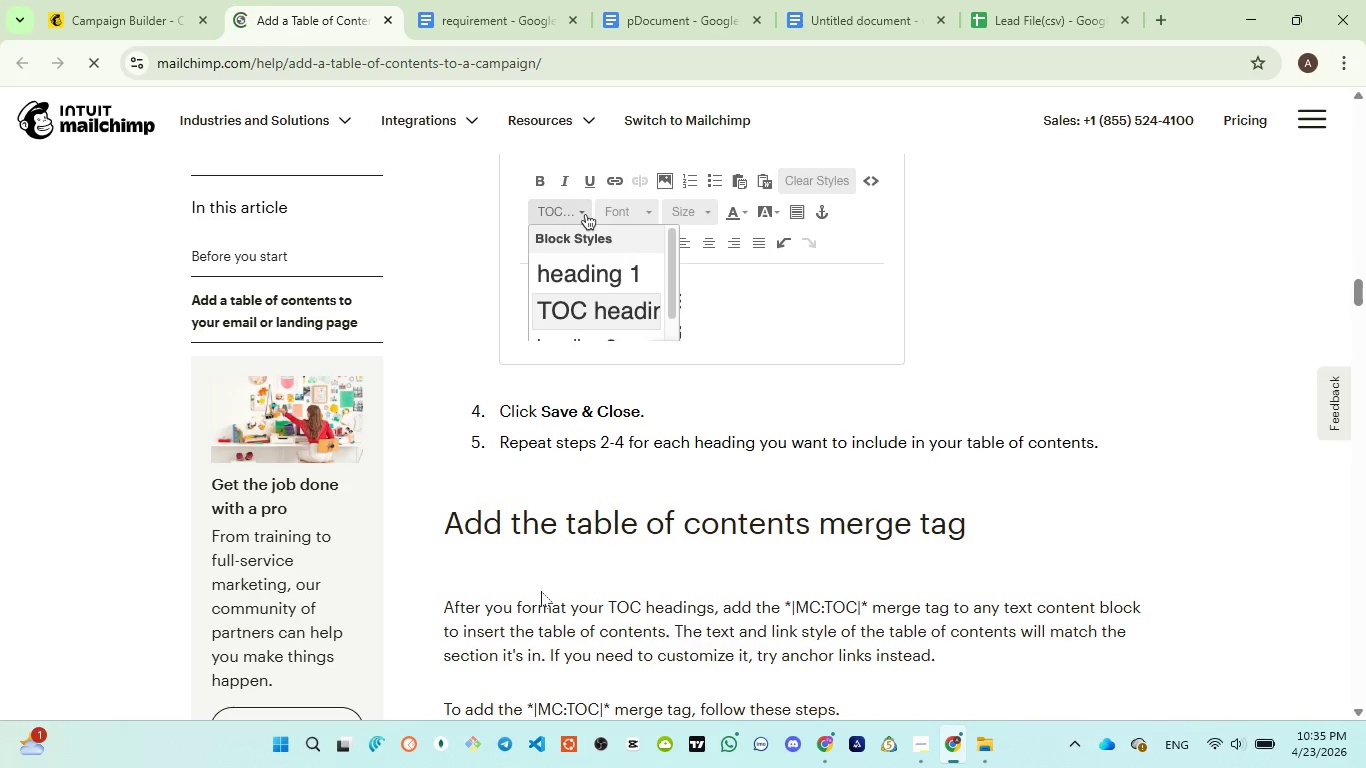 
wait(5.64)
 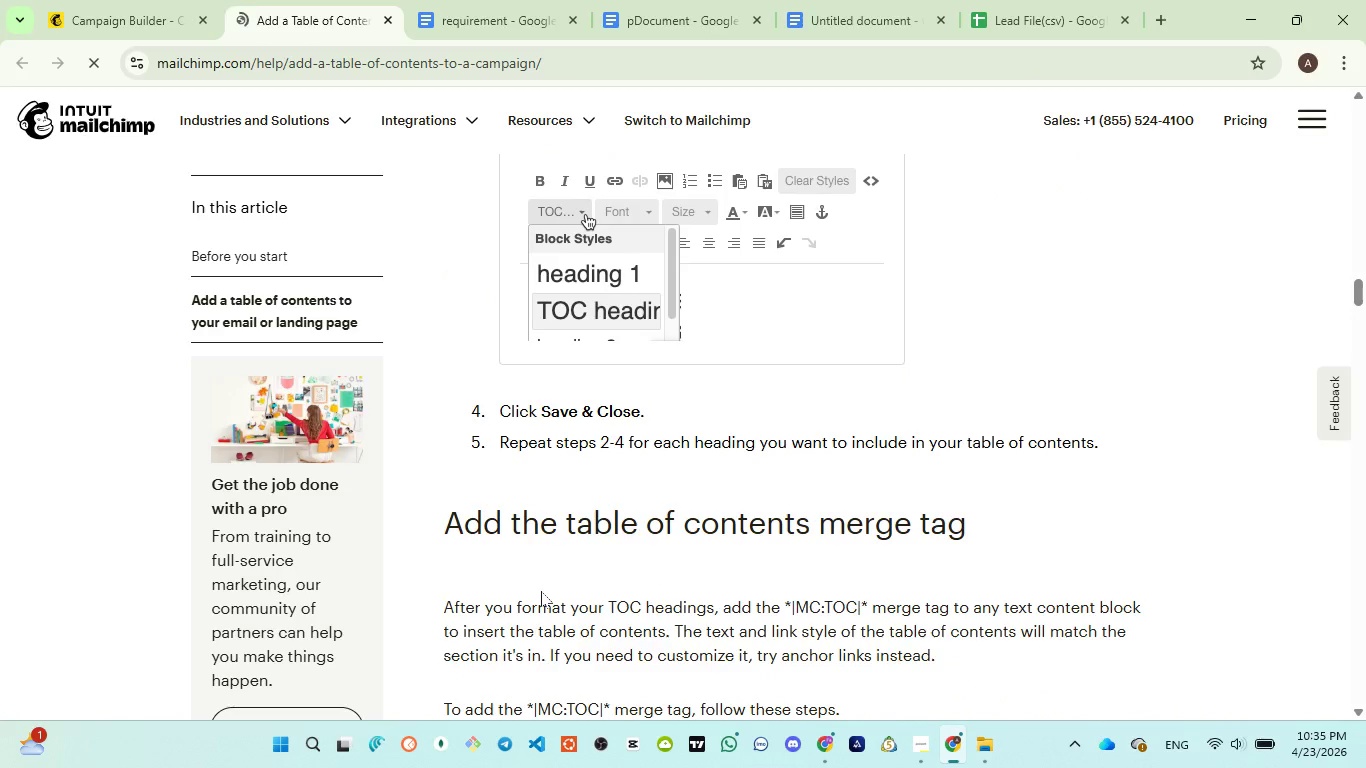 
scroll: coordinate [541, 591], scroll_direction: down, amount: 10.0
 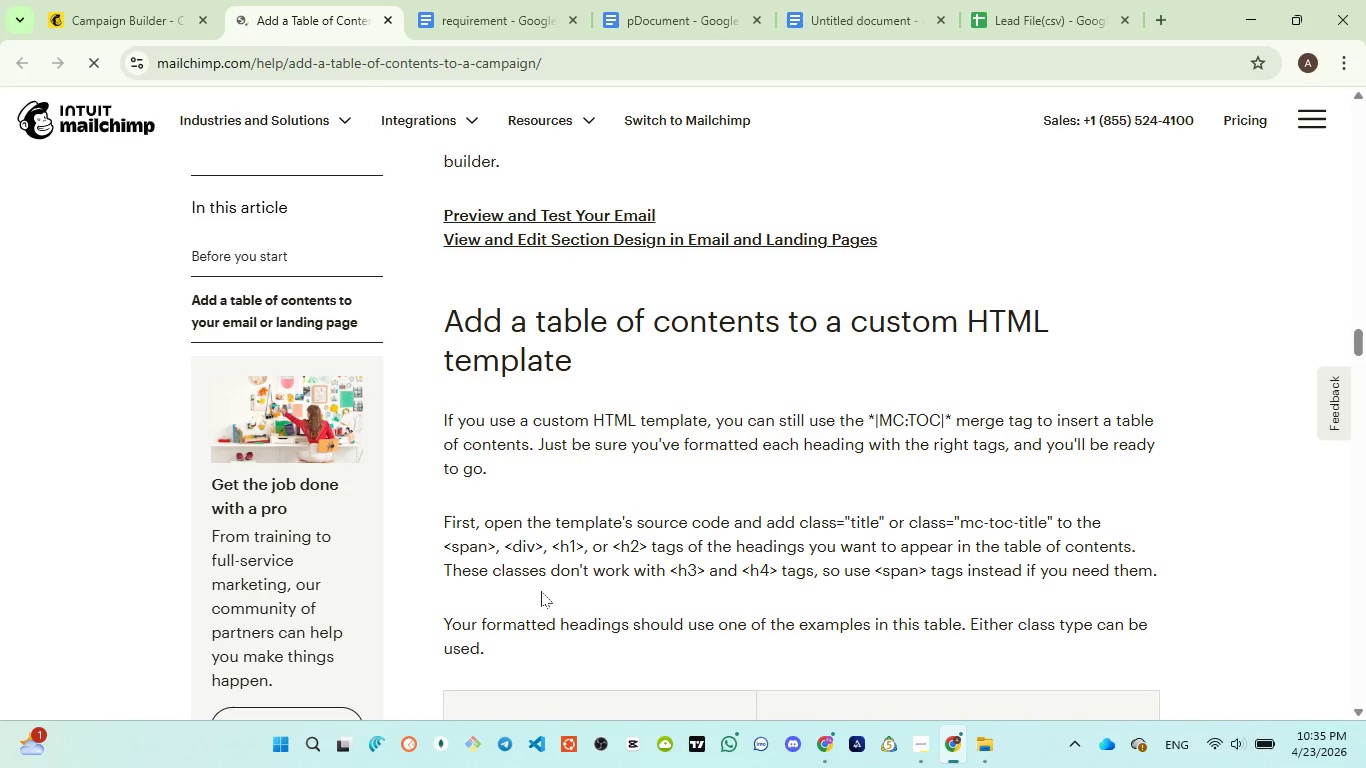 
scroll: coordinate [541, 591], scroll_direction: down, amount: 8.0
 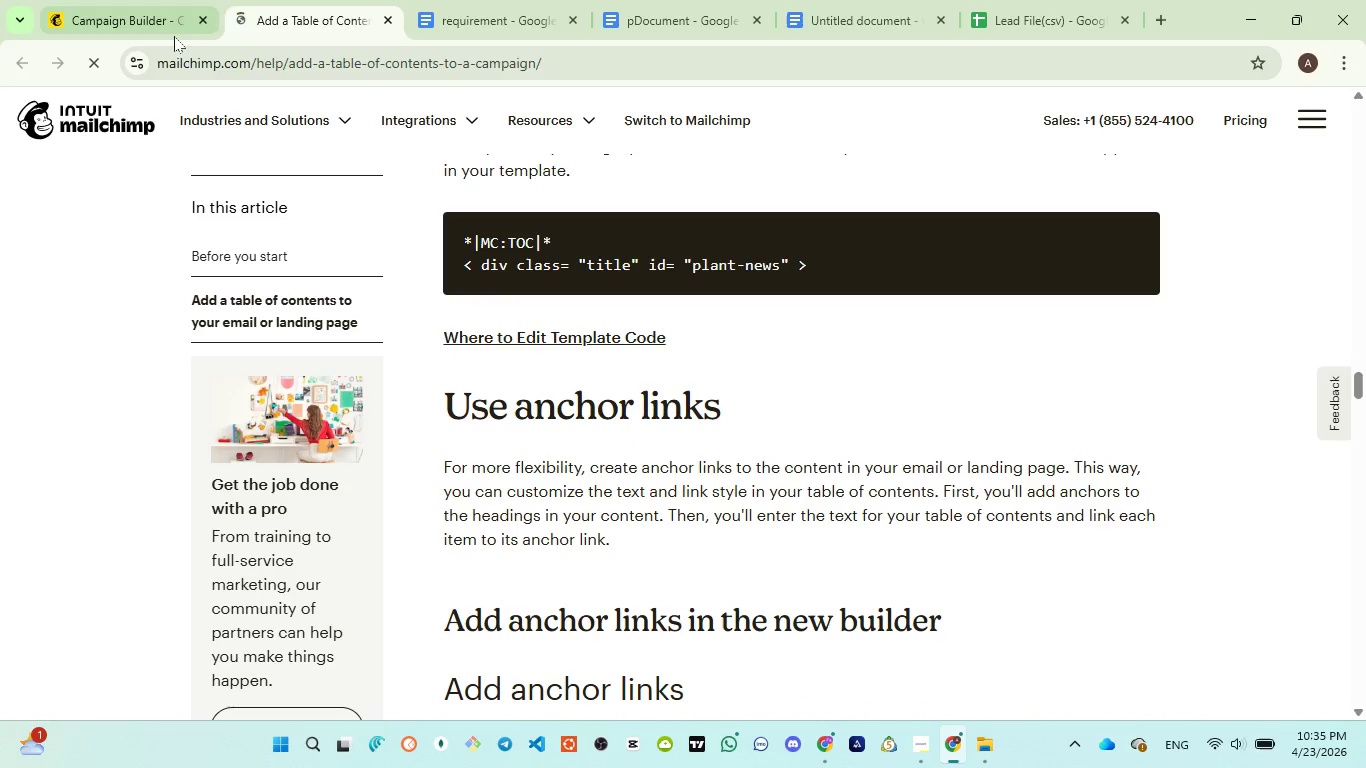 
left_click([157, 27])
 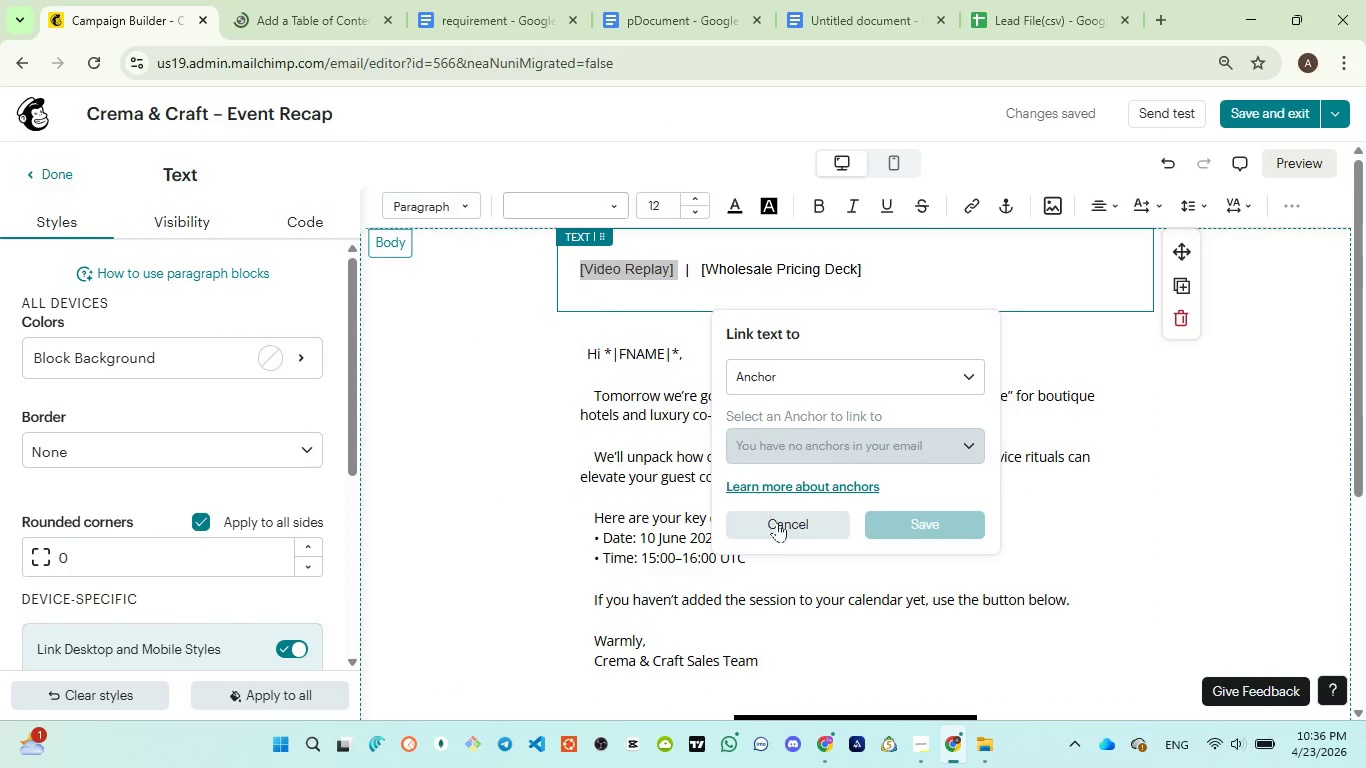 
left_click([782, 526])
 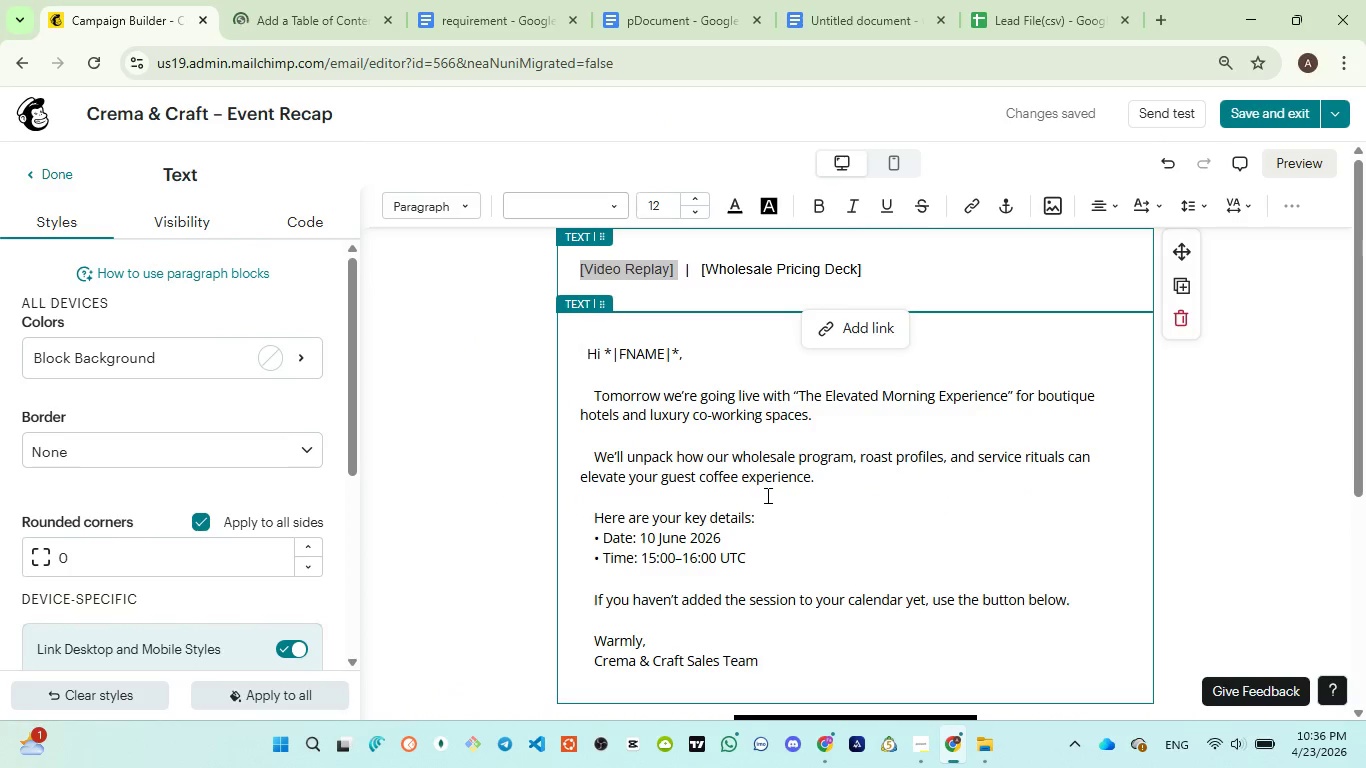 
scroll: coordinate [766, 495], scroll_direction: up, amount: 2.0
 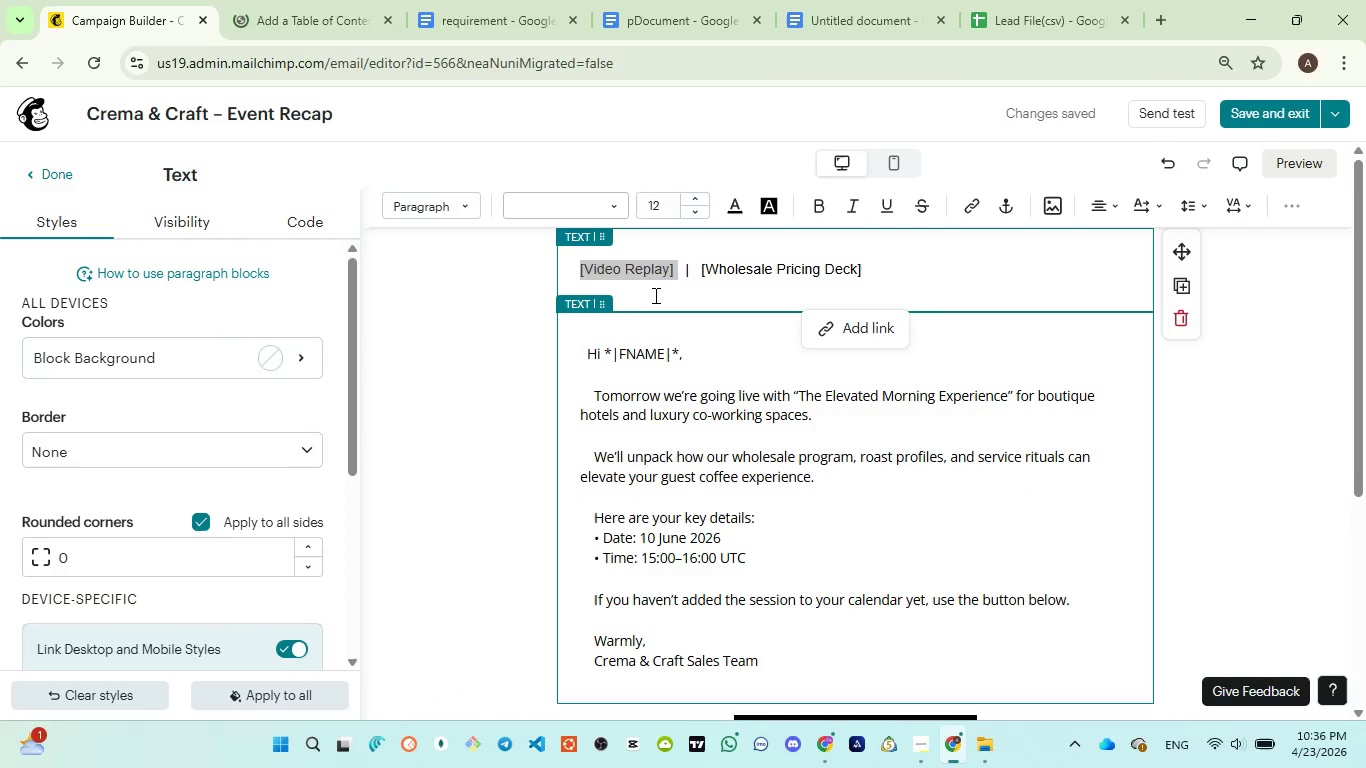 
left_click([652, 292])
 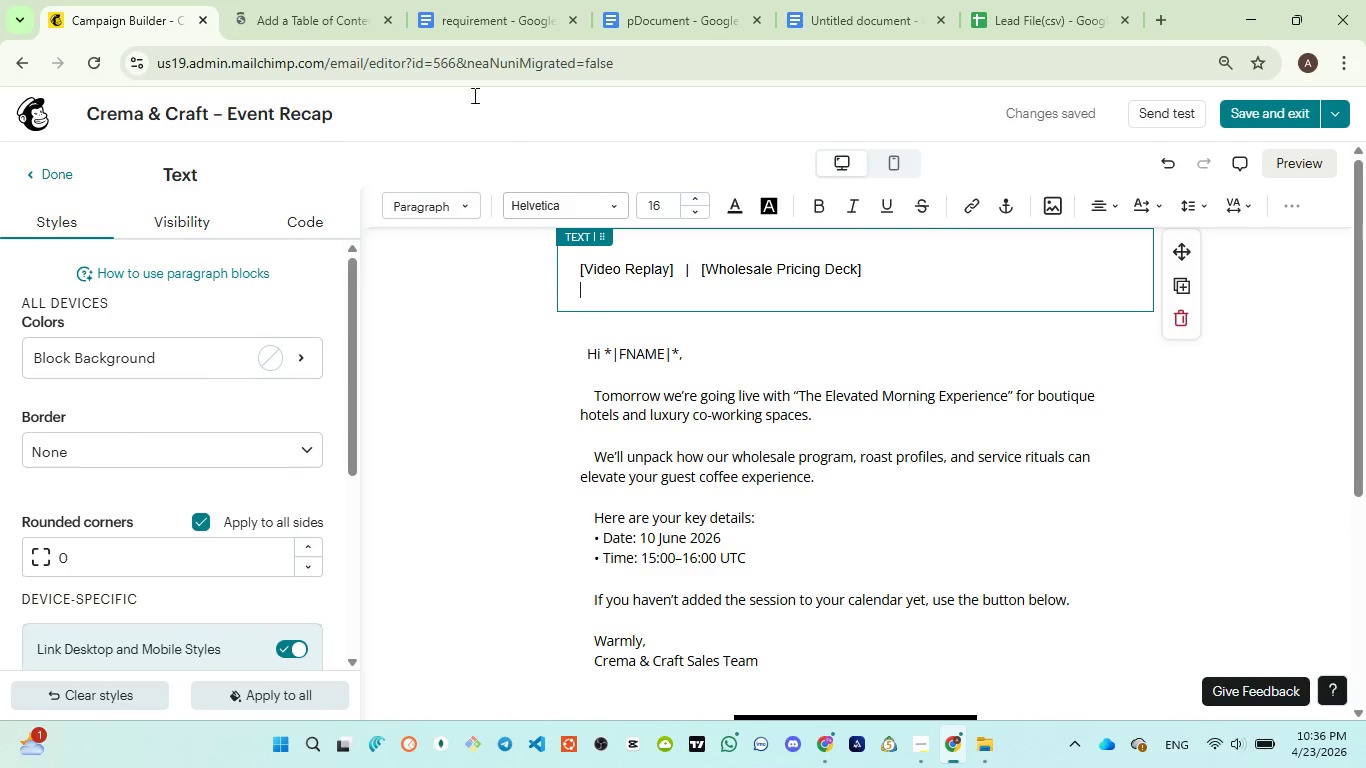 
left_click([451, 27])
 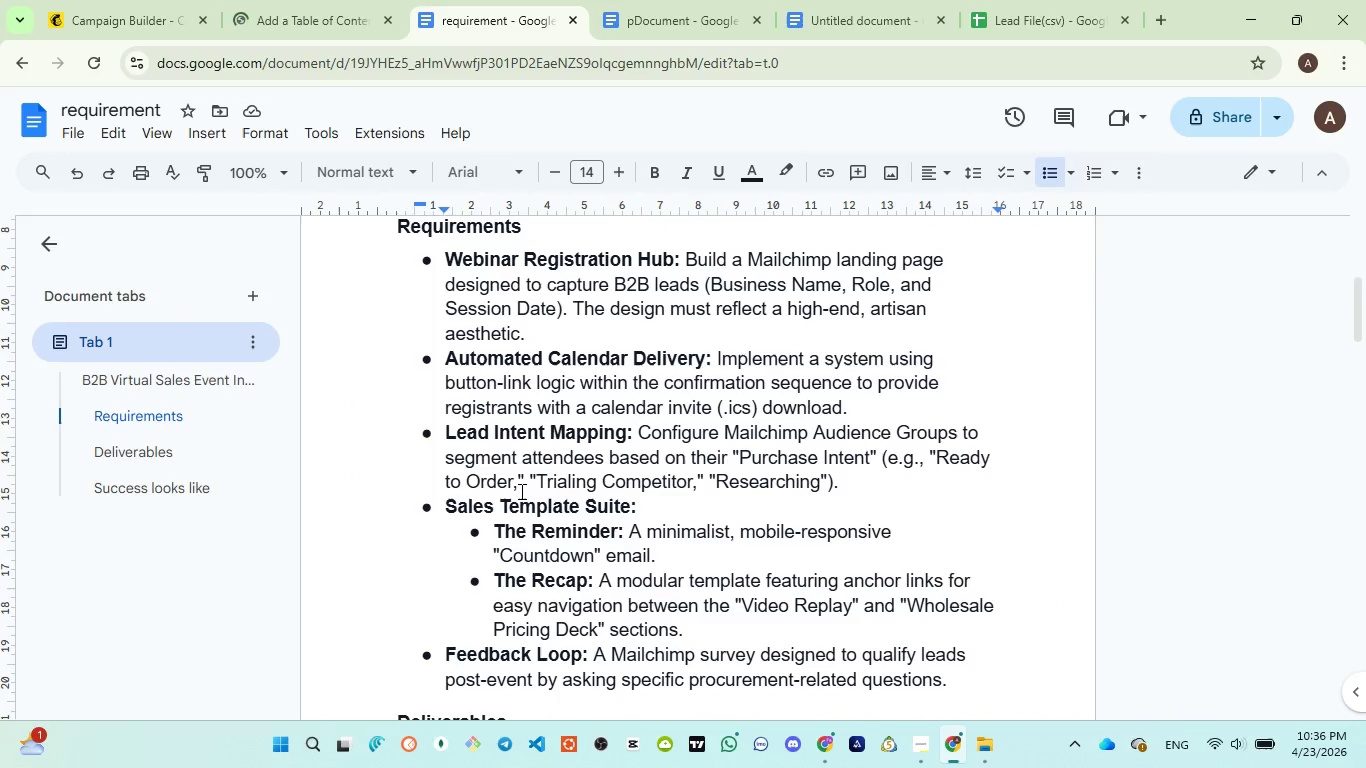 
scroll: coordinate [519, 492], scroll_direction: down, amount: 3.0
 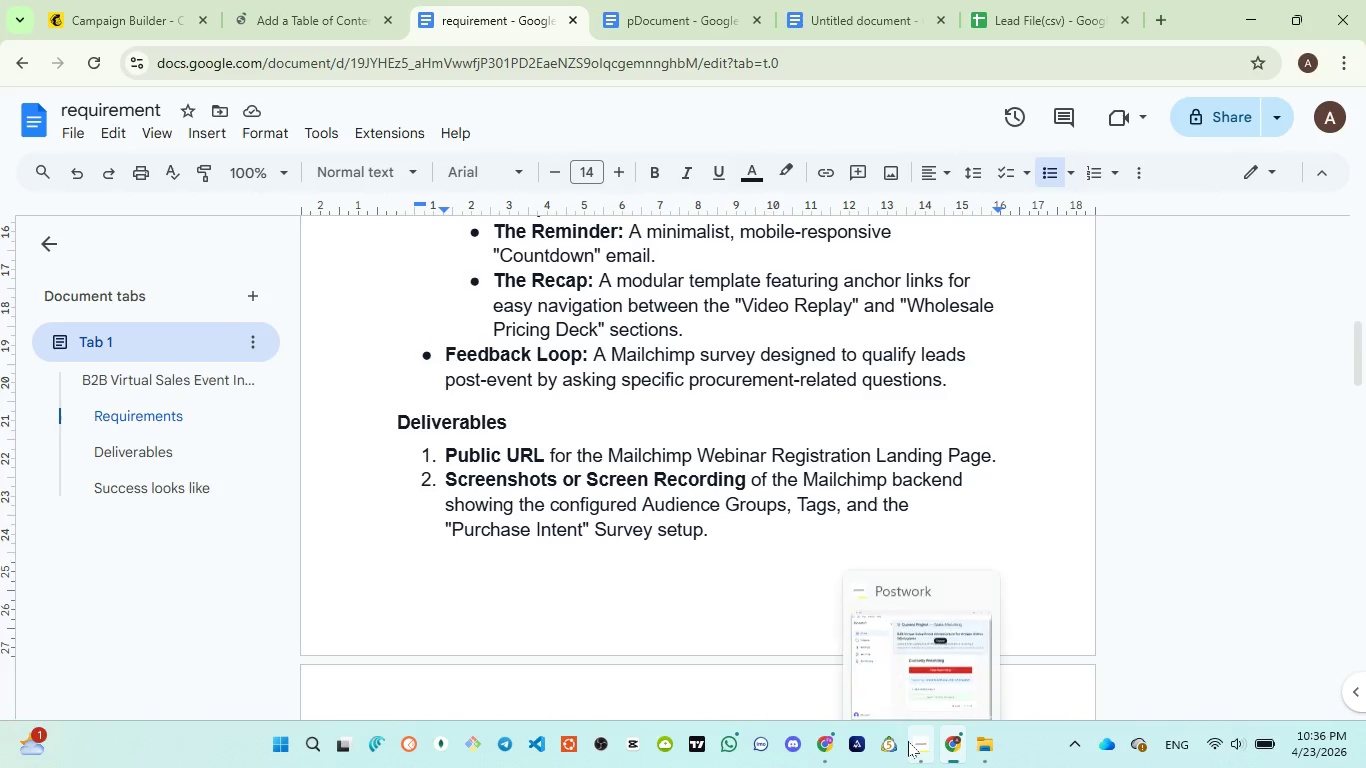 
wait(8.29)
 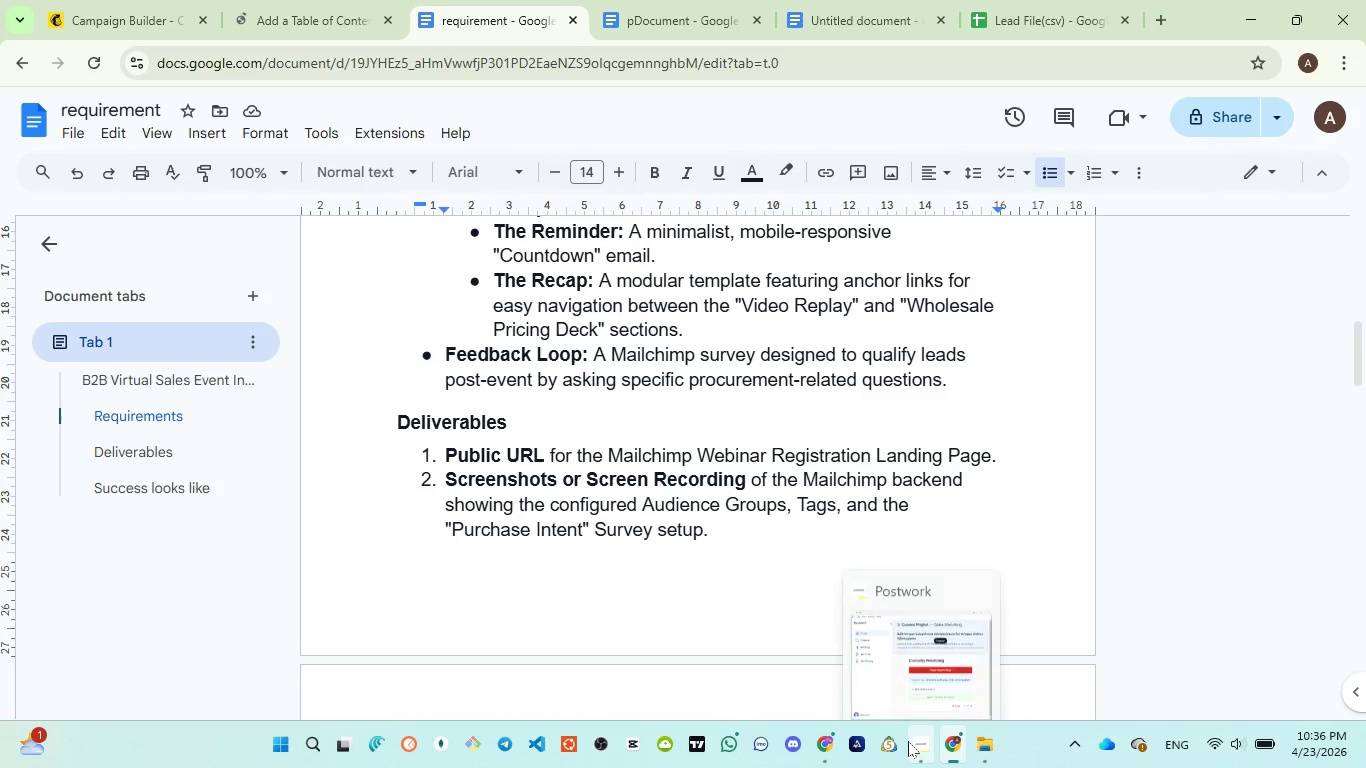 
left_click([309, 31])
 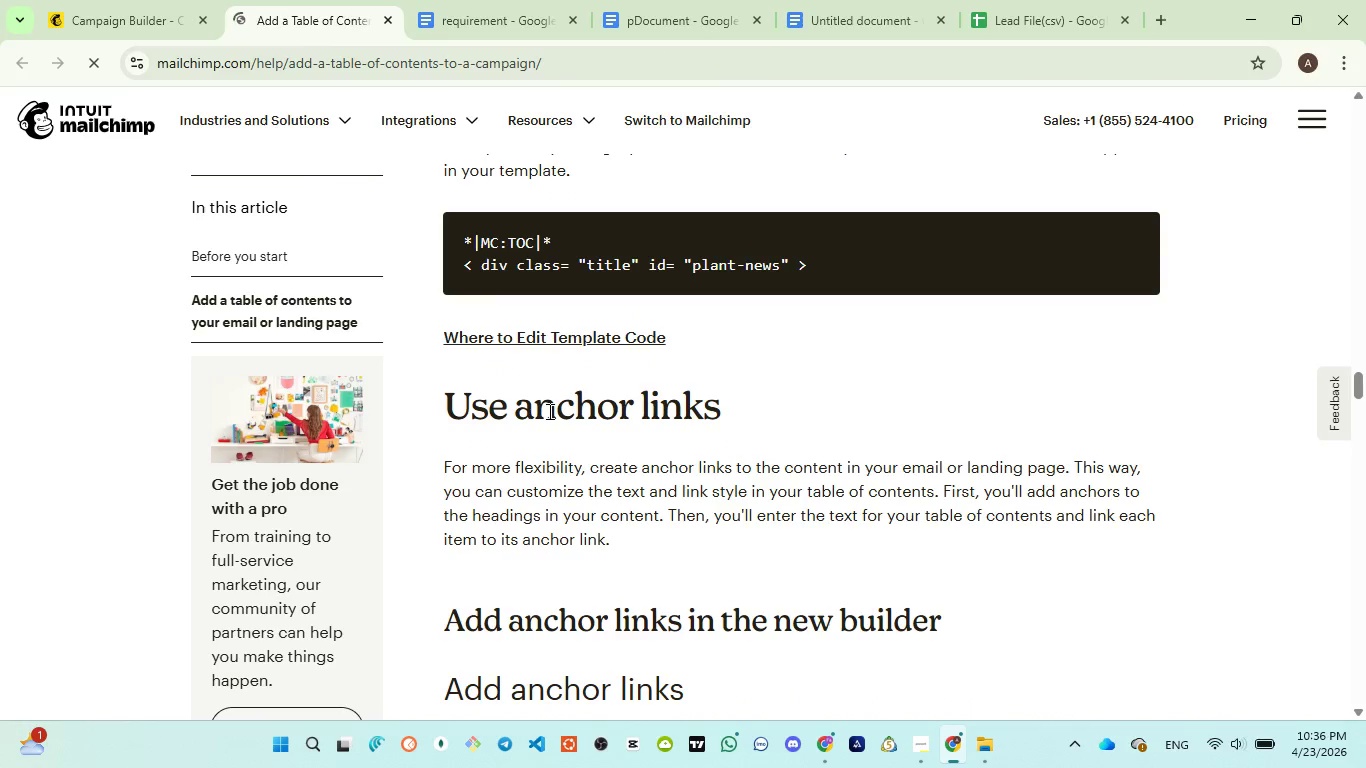 
scroll: coordinate [548, 419], scroll_direction: down, amount: 2.0
 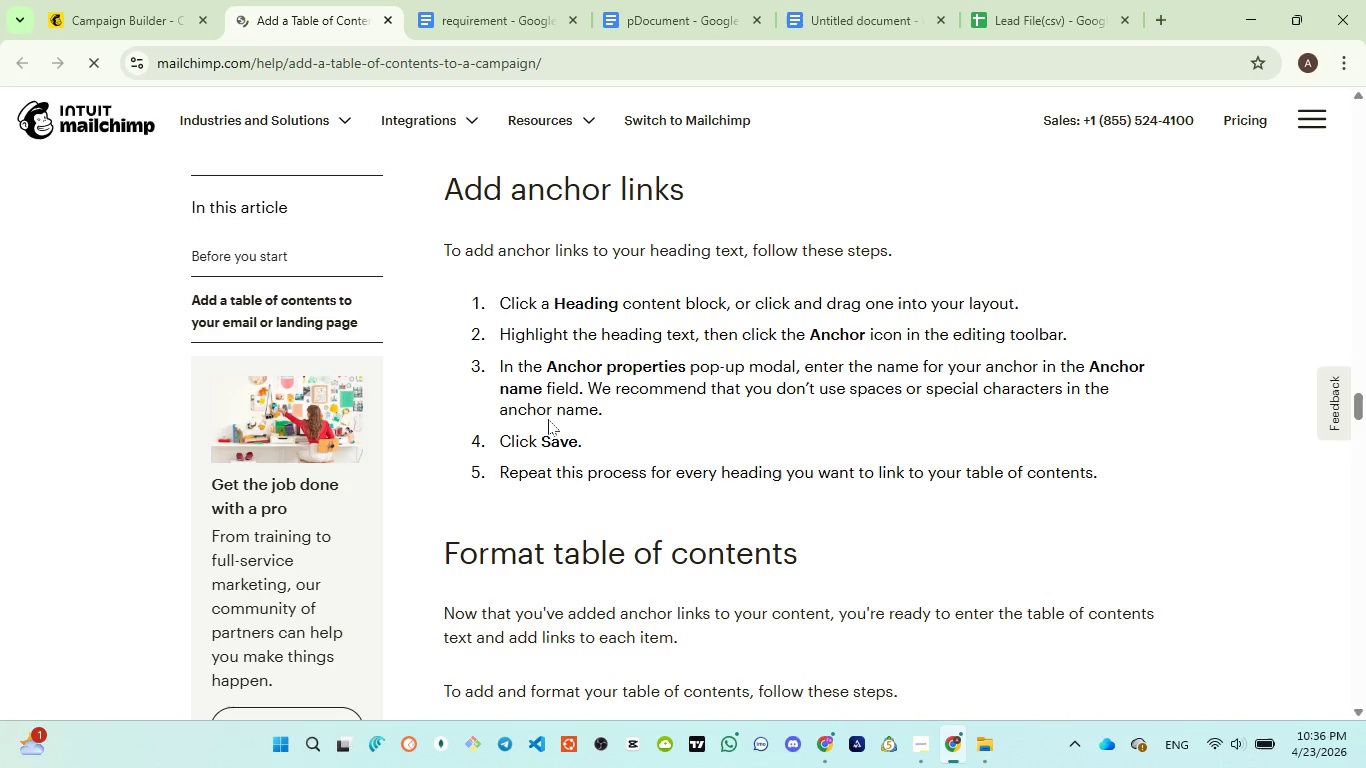 
wait(6.88)
 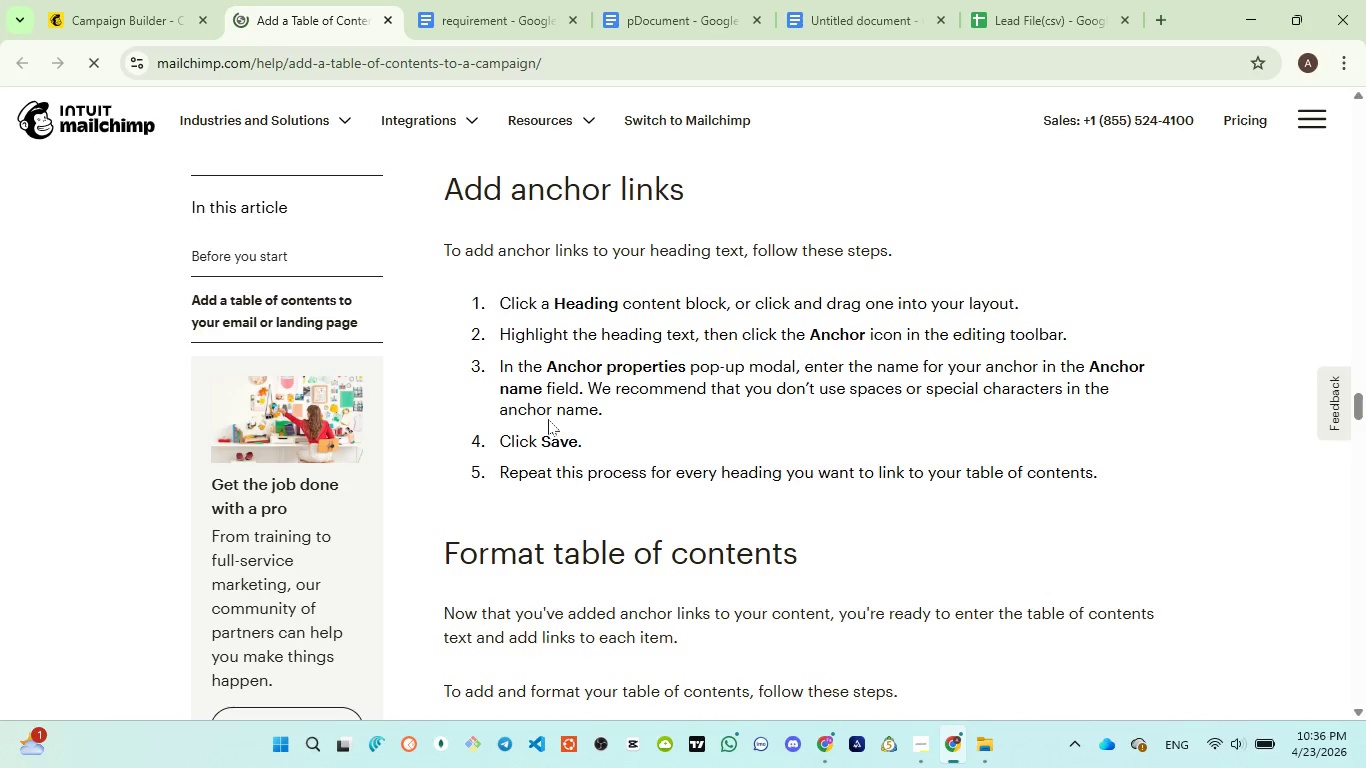 
scroll: coordinate [501, 396], scroll_direction: down, amount: 10.0
 